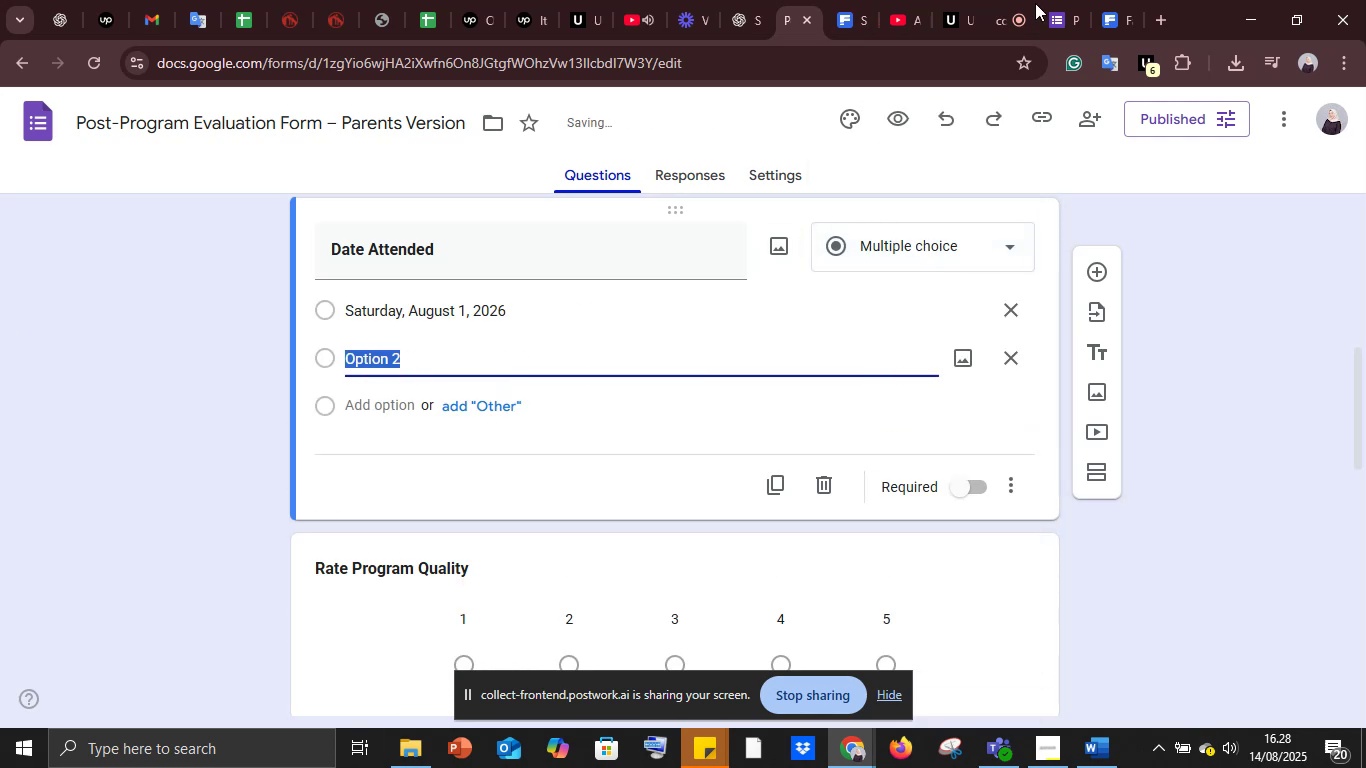 
left_click([1057, 2])
 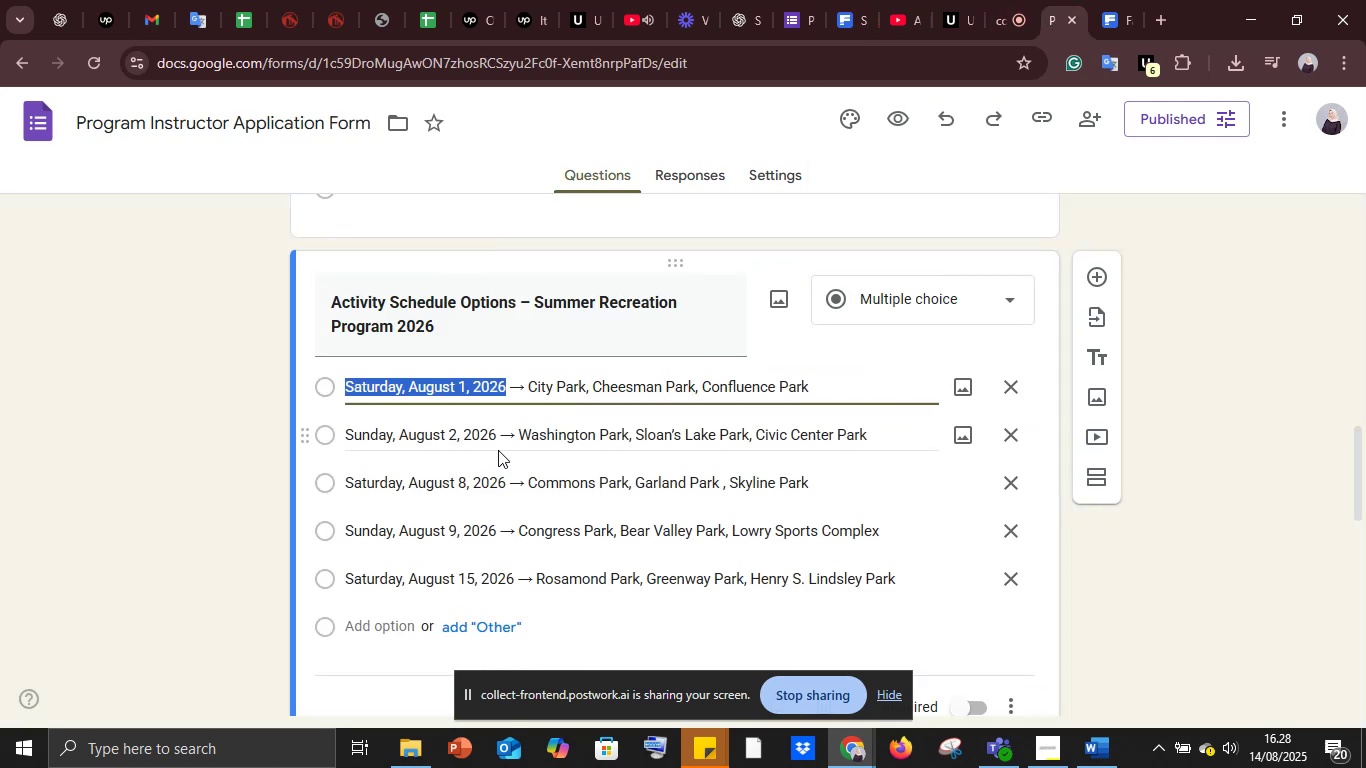 
left_click([494, 433])
 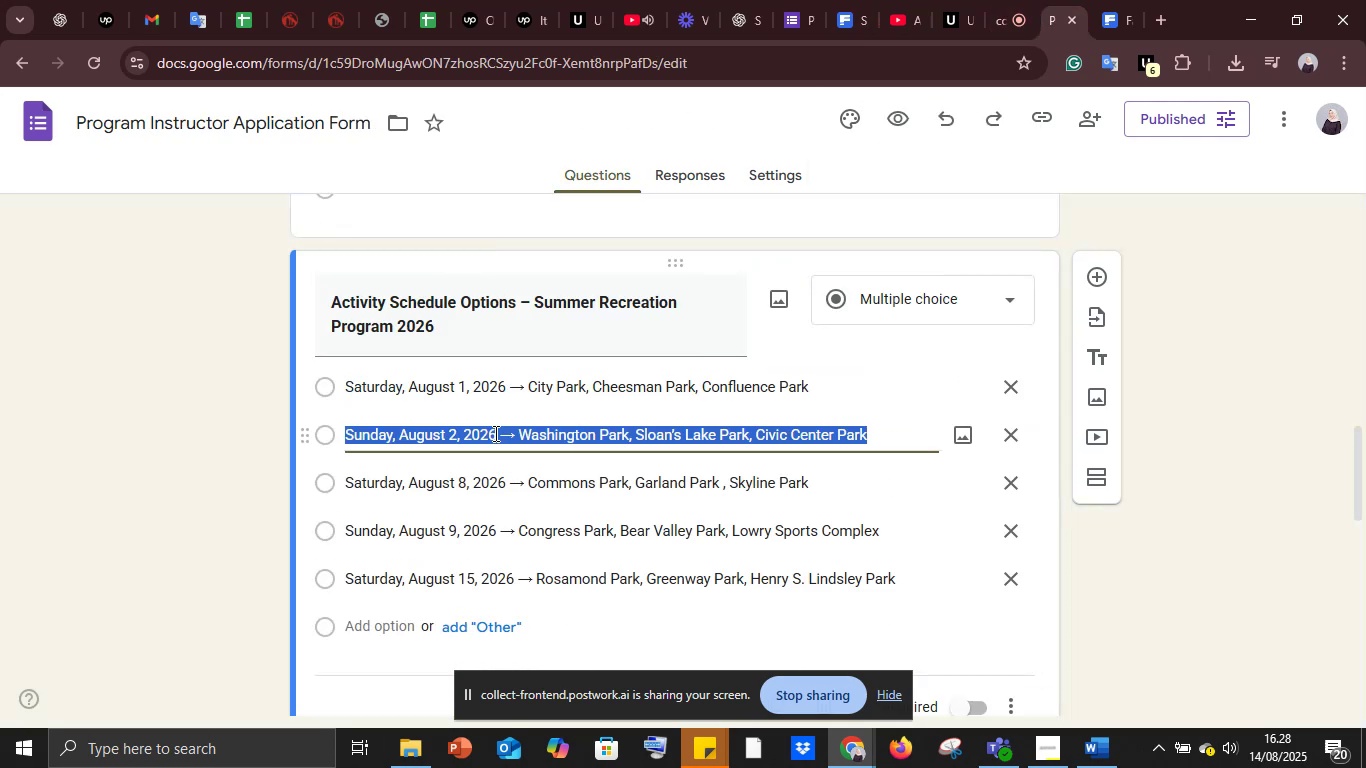 
left_click([494, 433])
 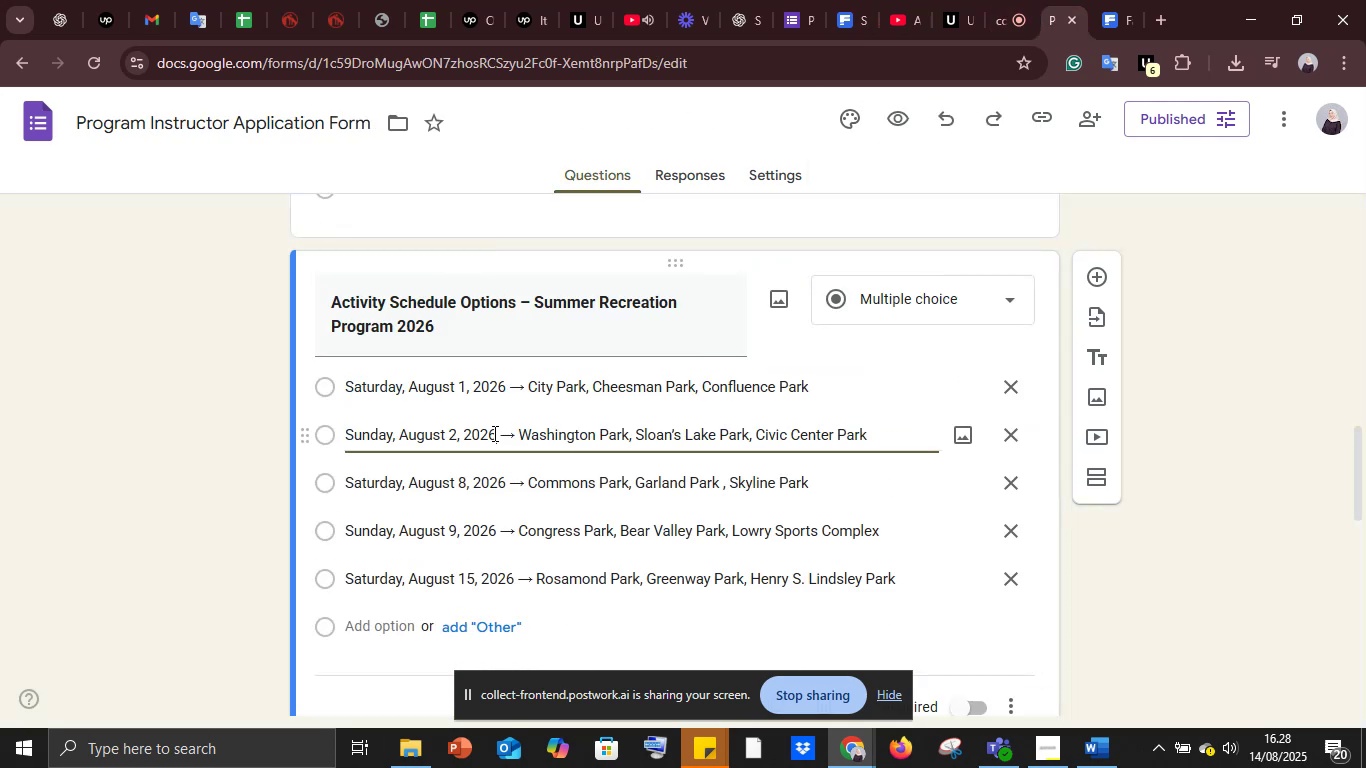 
left_click_drag(start_coordinate=[493, 433], to_coordinate=[309, 428])
 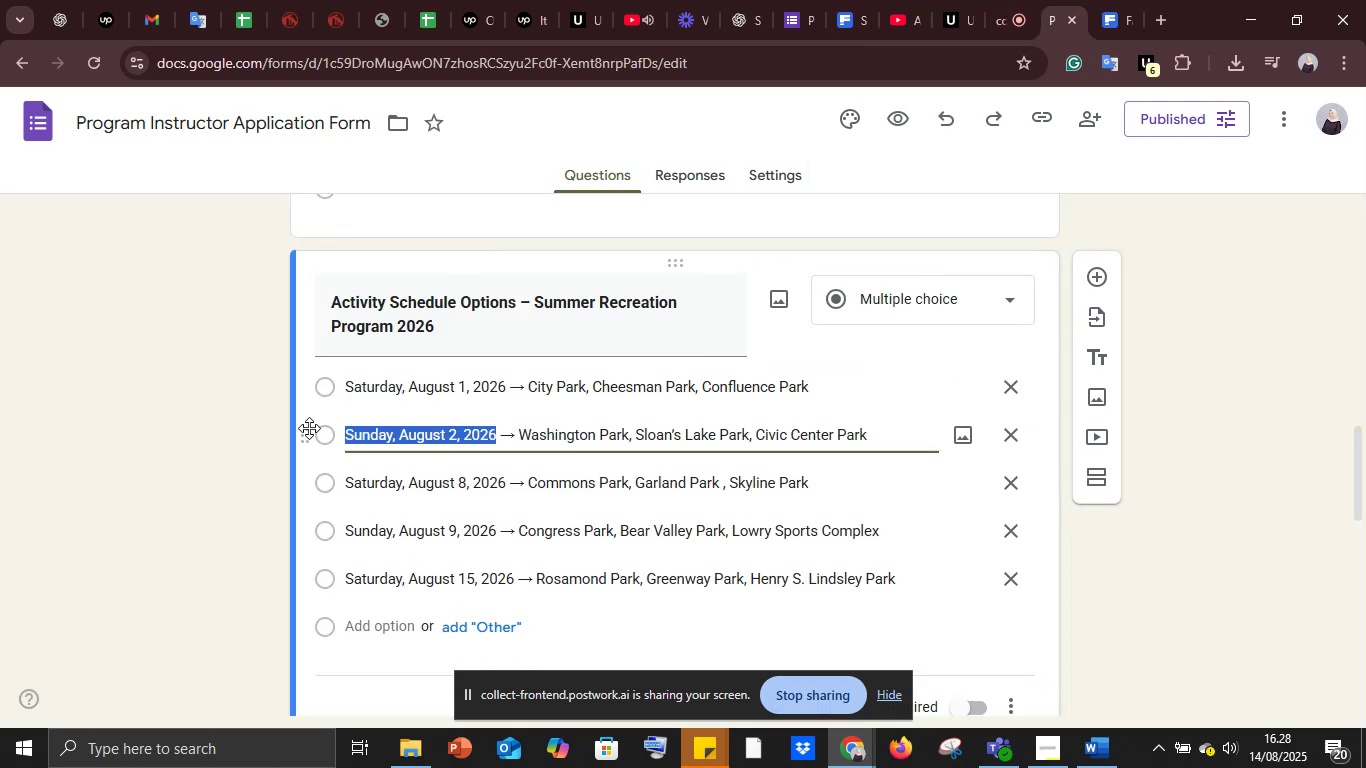 
key(Control+C)
 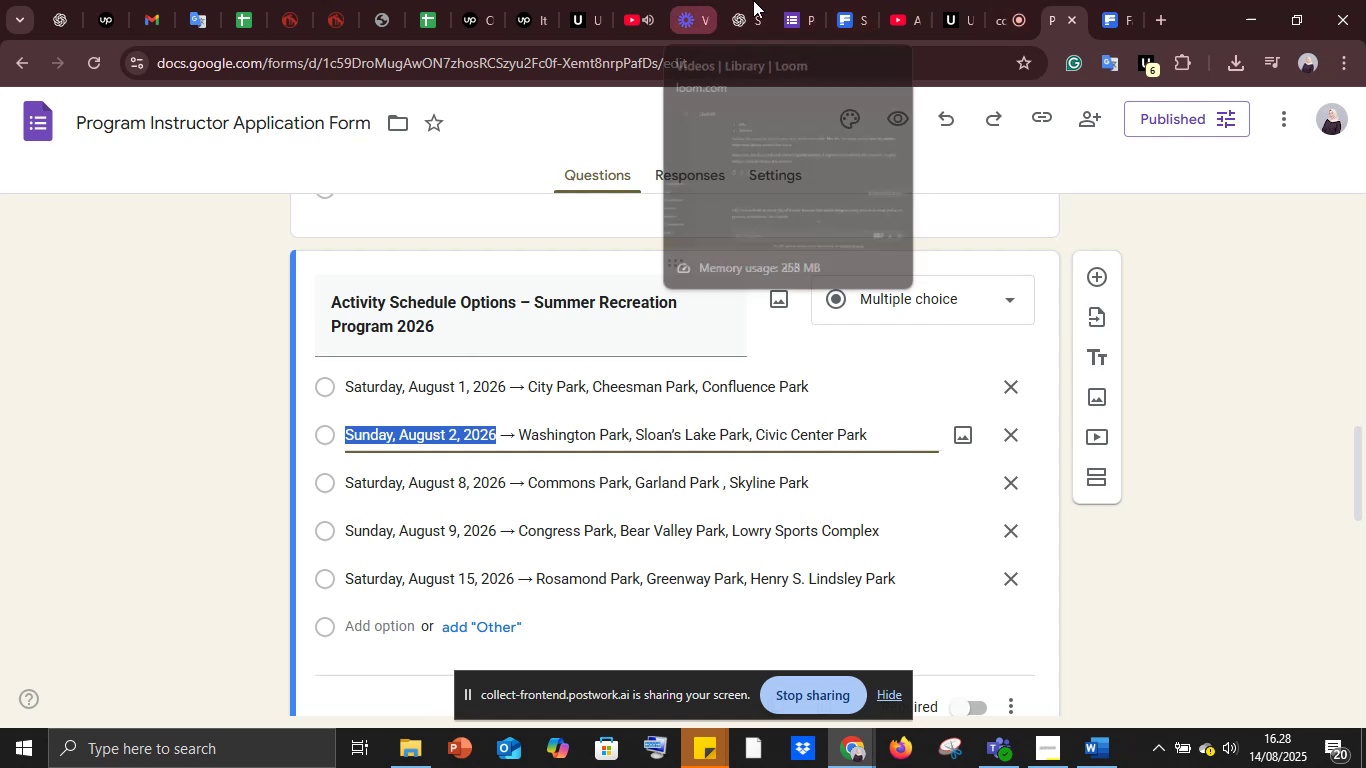 
left_click([805, 2])
 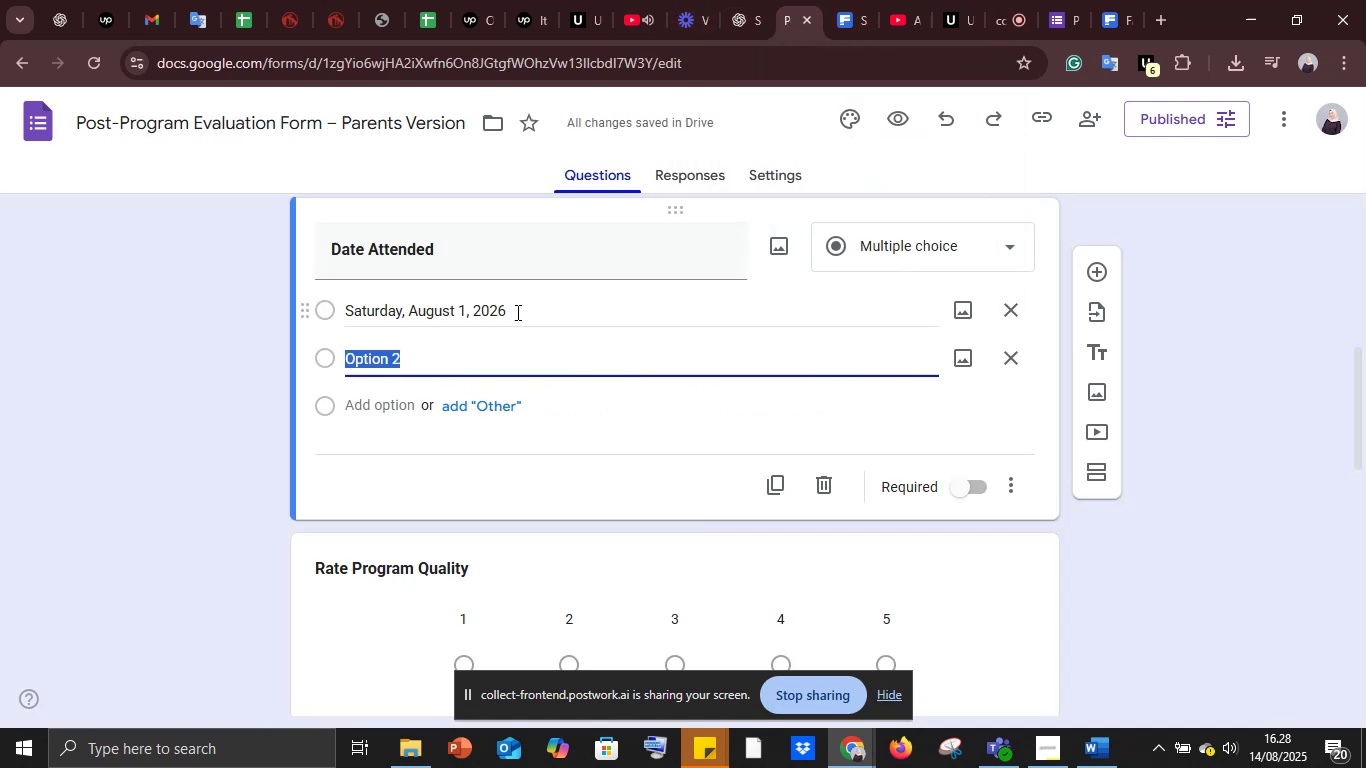 
key(Control+V)
 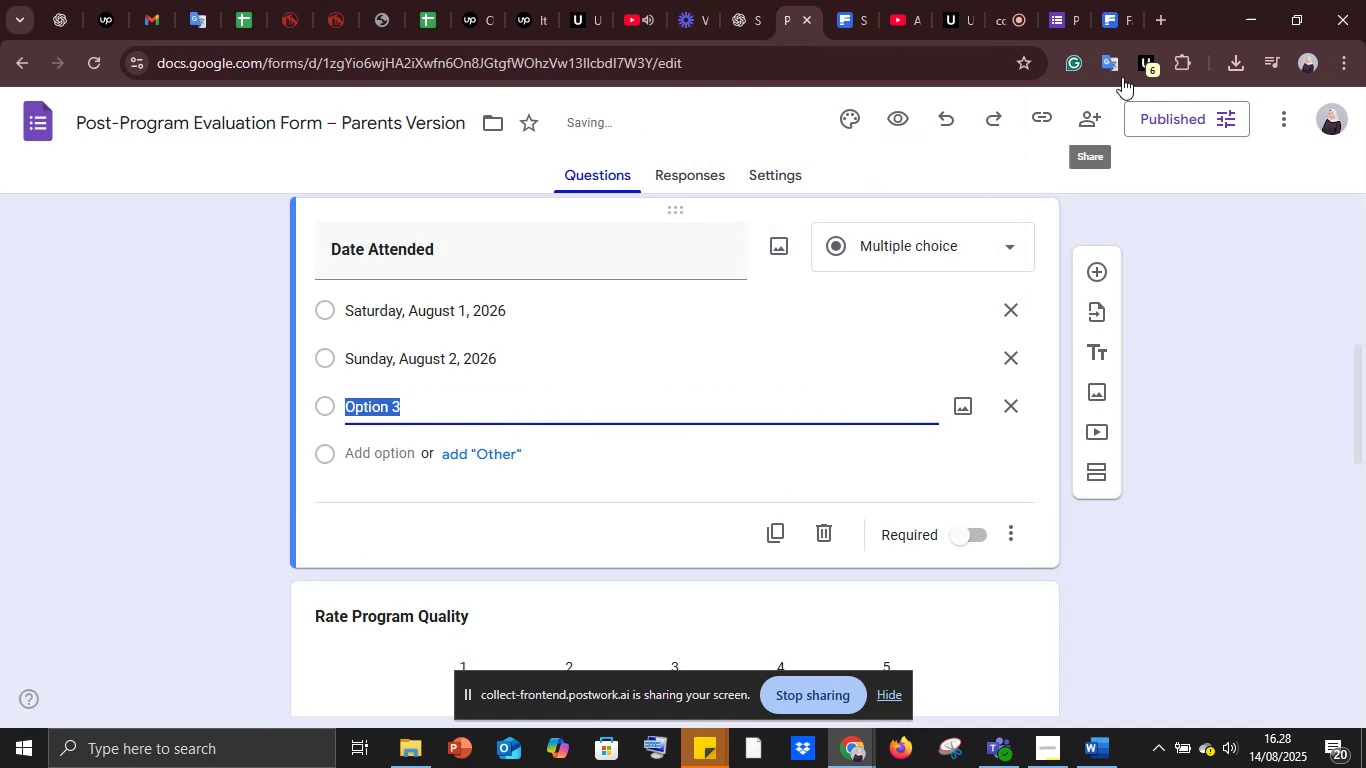 
left_click([1129, 3])
 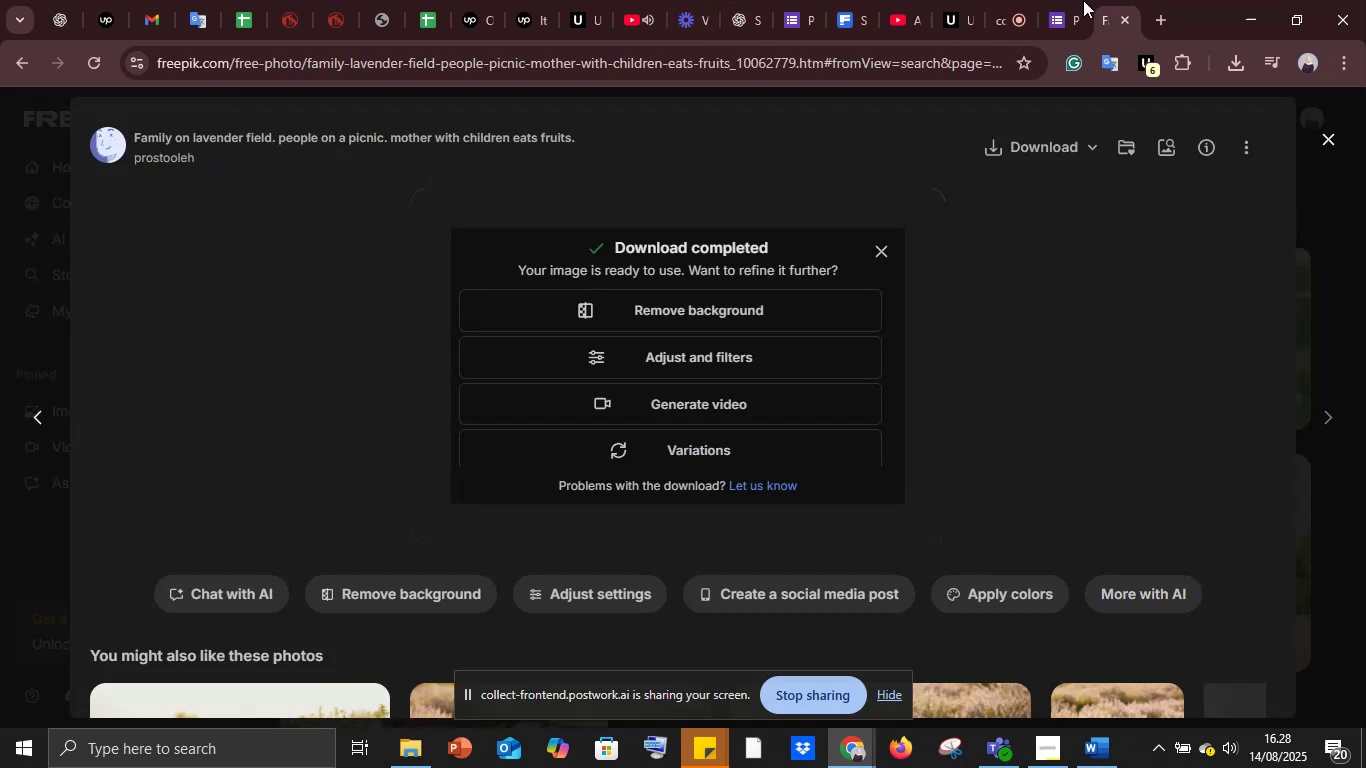 
left_click([1066, 0])
 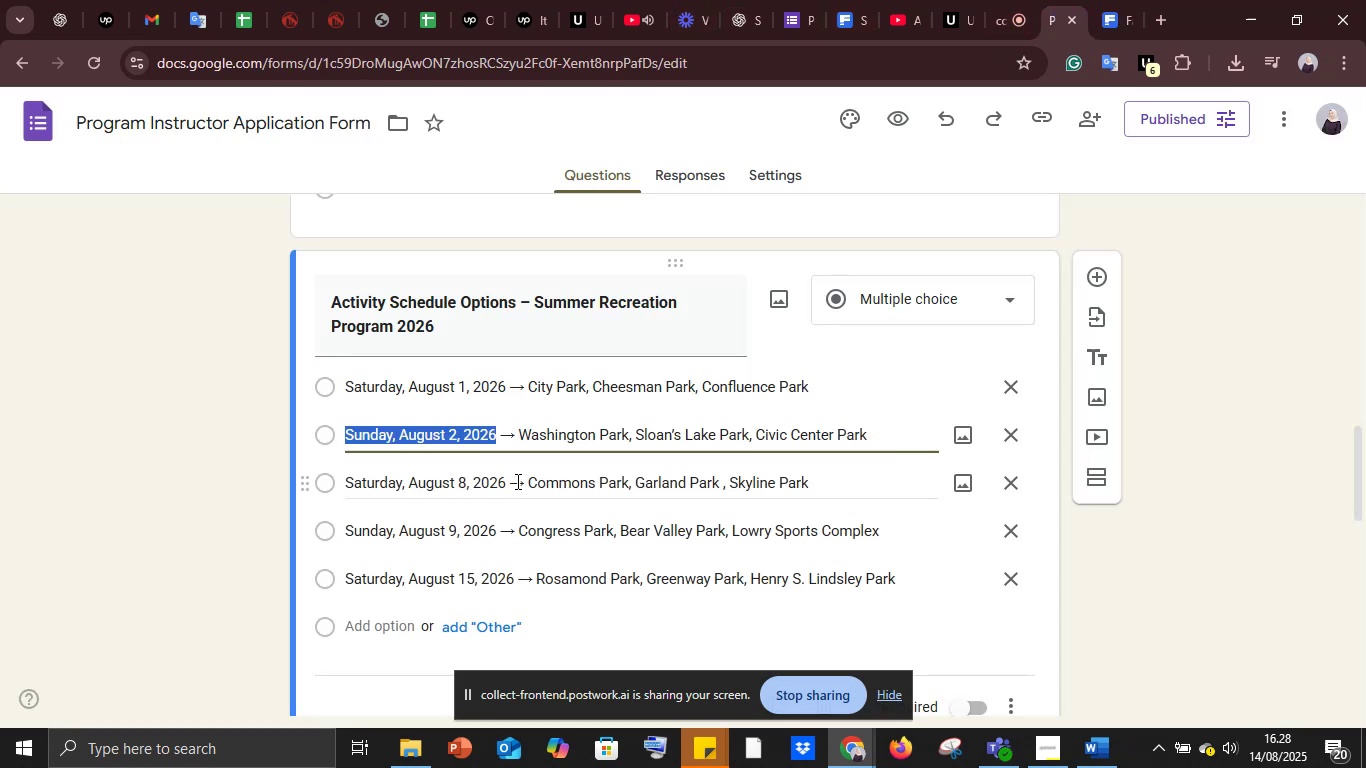 
left_click([503, 477])
 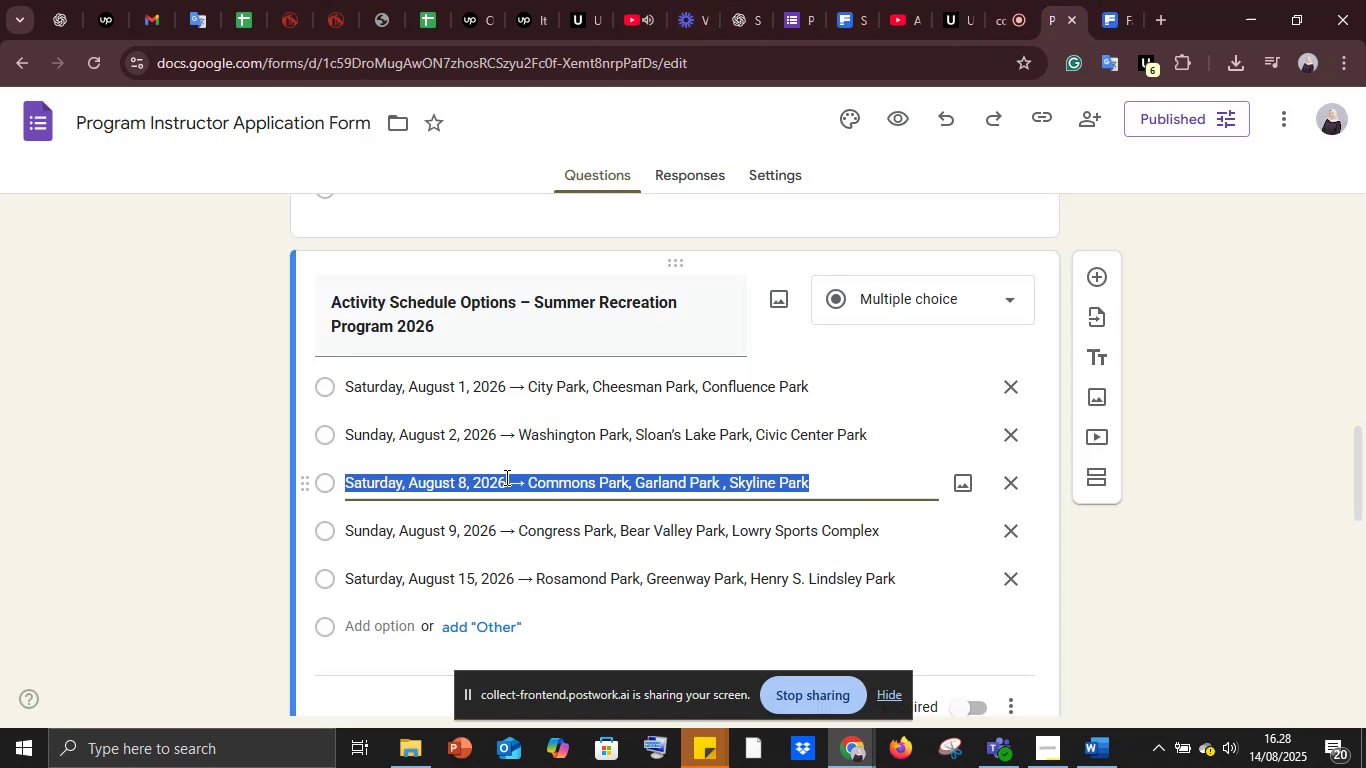 
left_click([505, 477])
 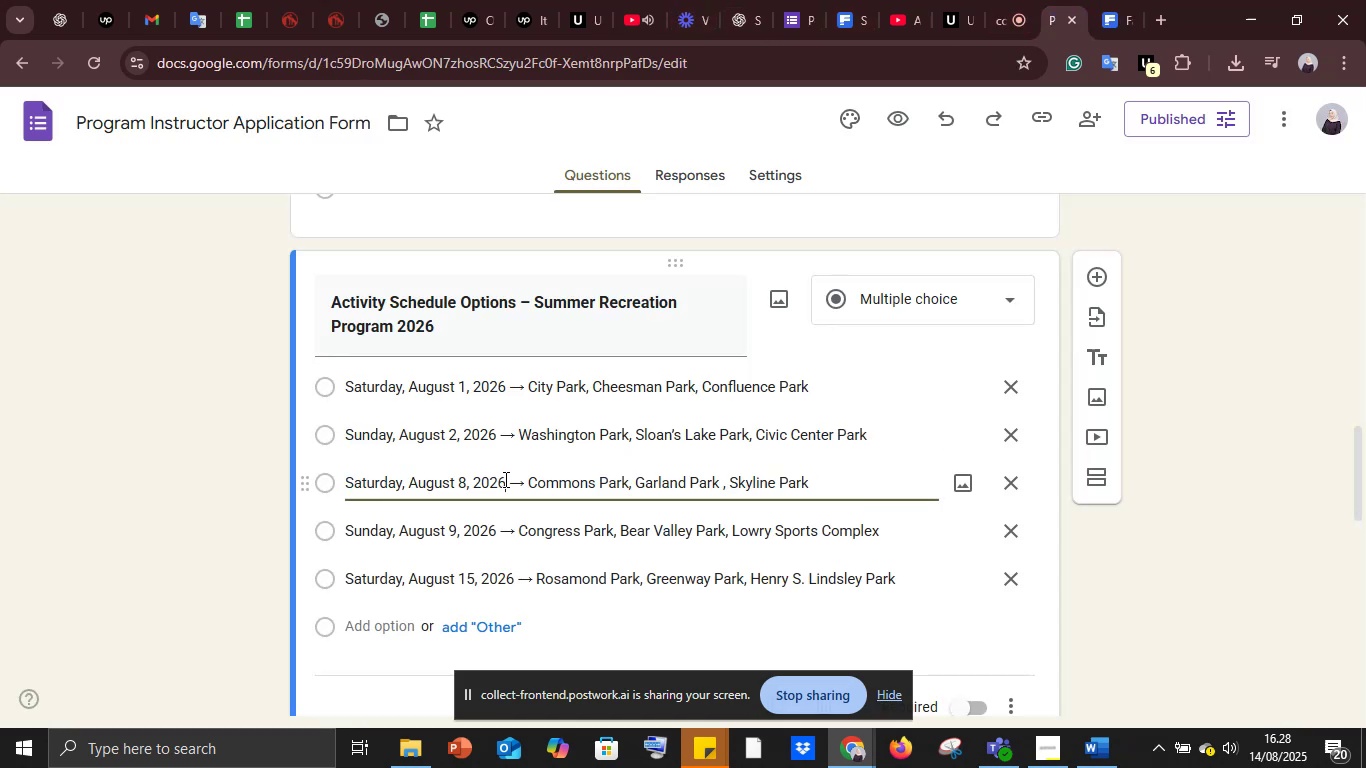 
left_click_drag(start_coordinate=[504, 479], to_coordinate=[263, 495])
 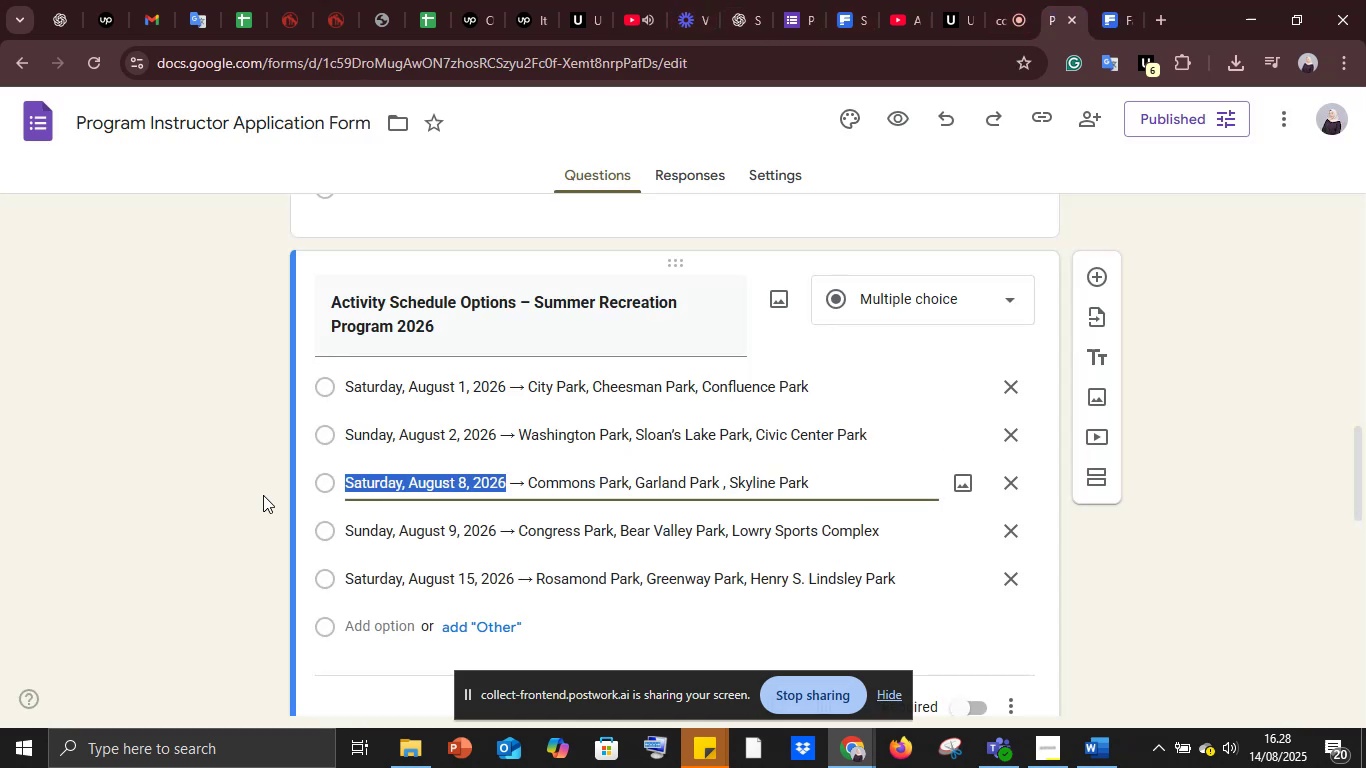 
key(Control+C)
 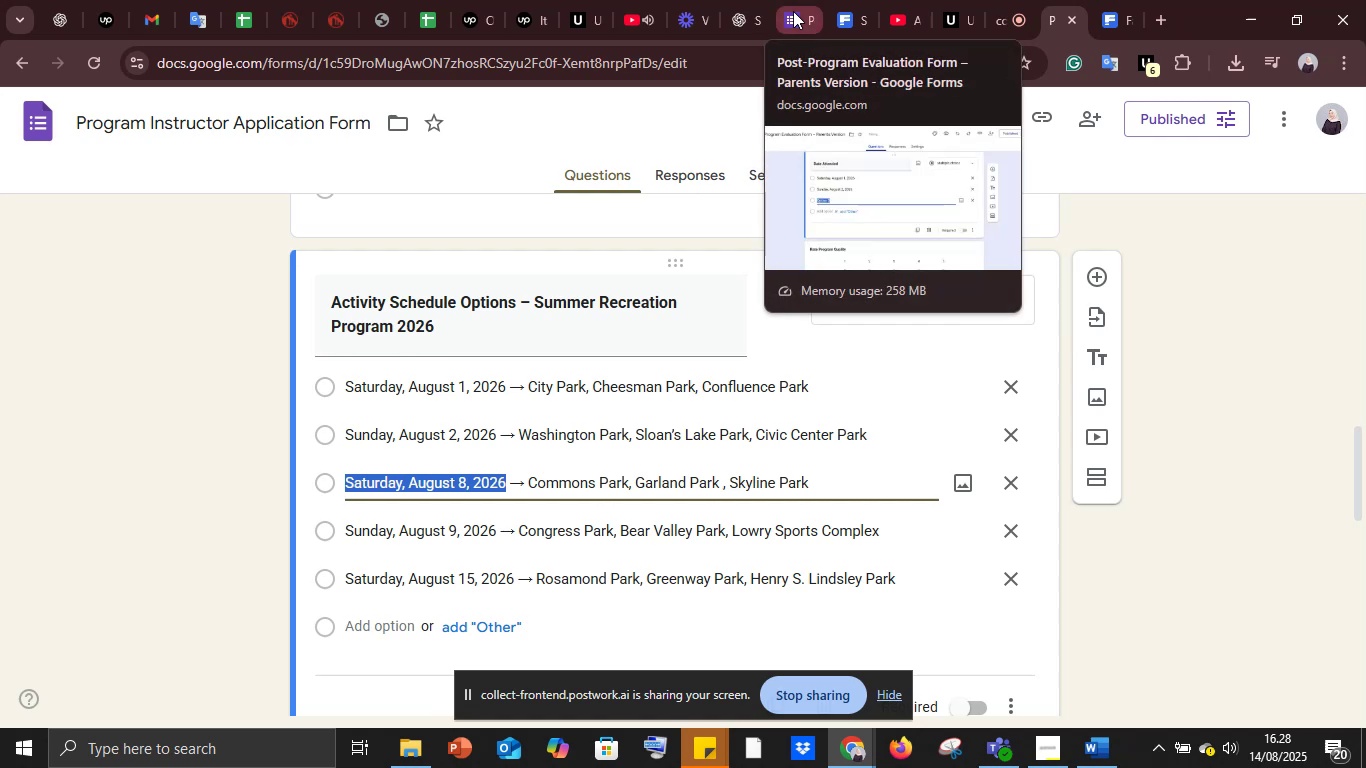 
left_click([793, 11])
 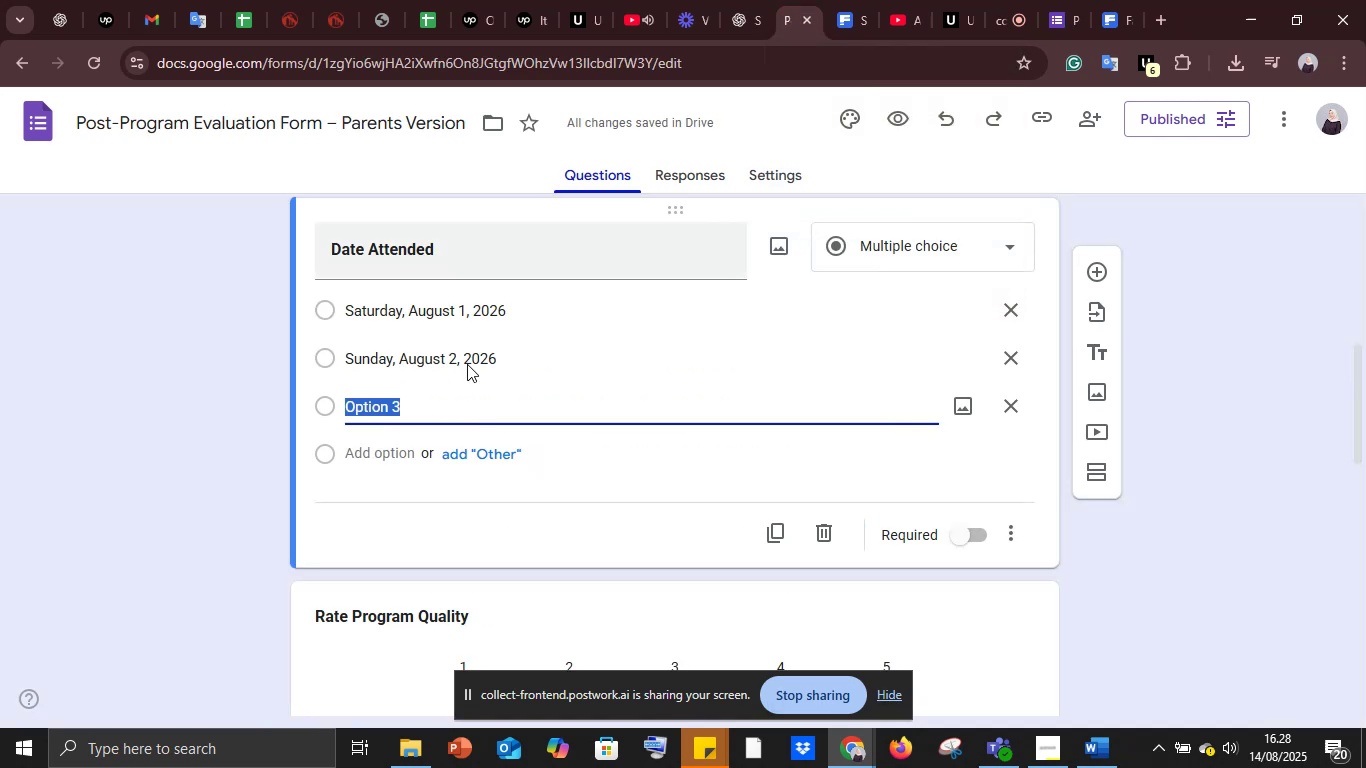 
key(Control+V)
 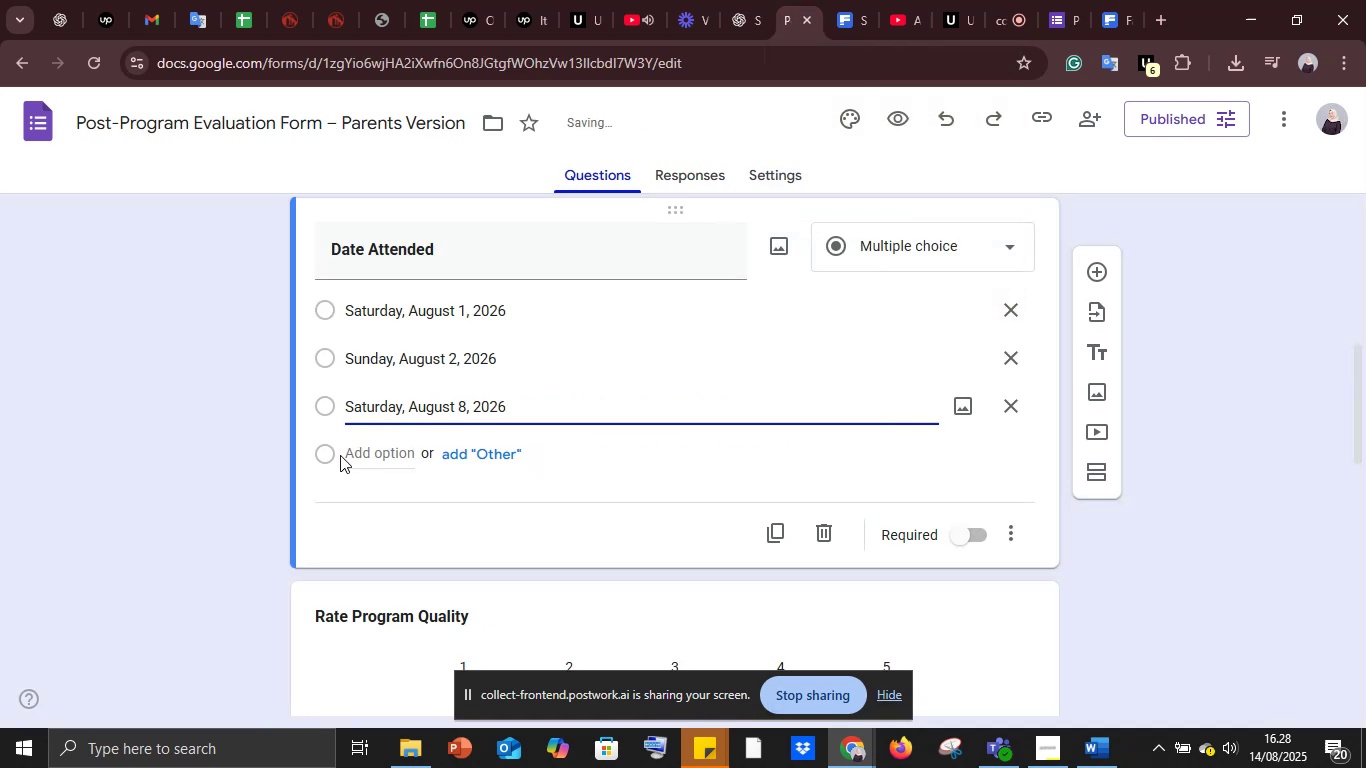 
left_click([334, 453])
 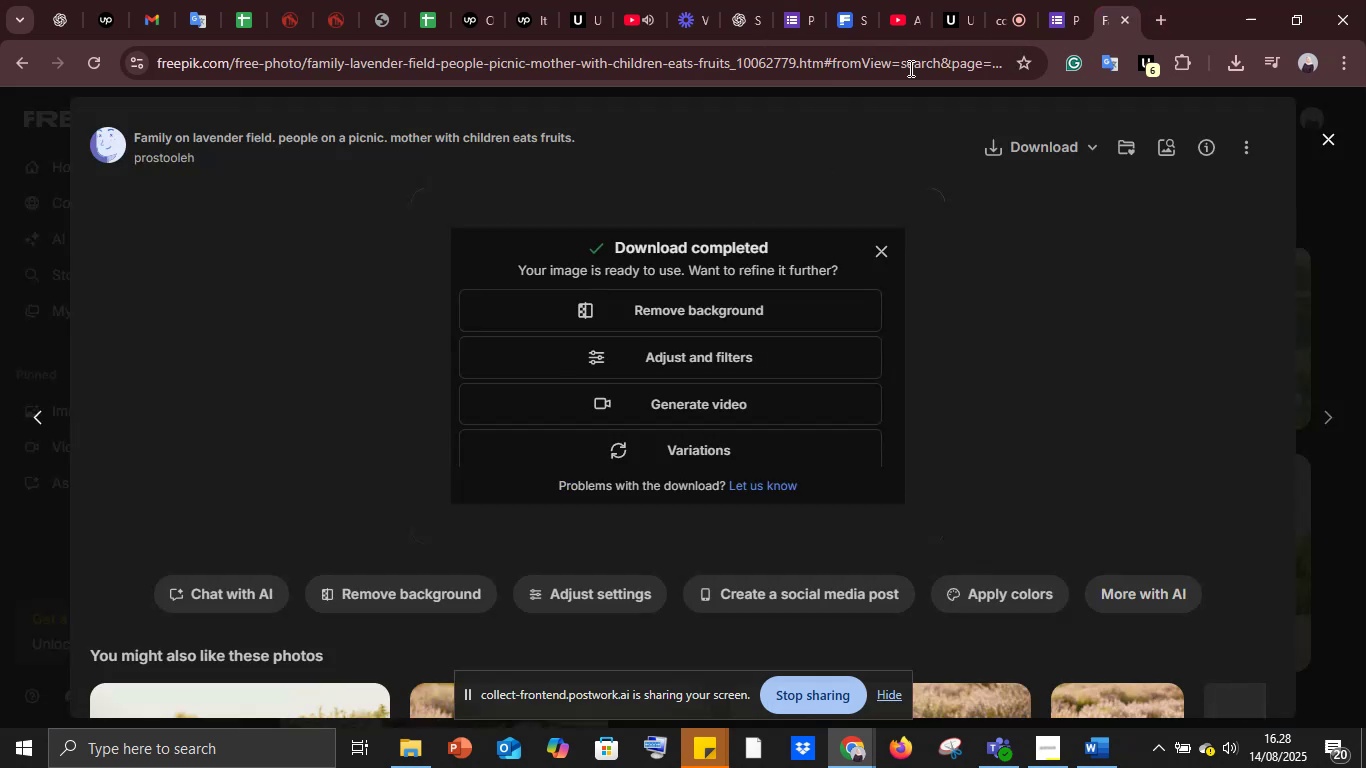 
left_click([1046, 0])
 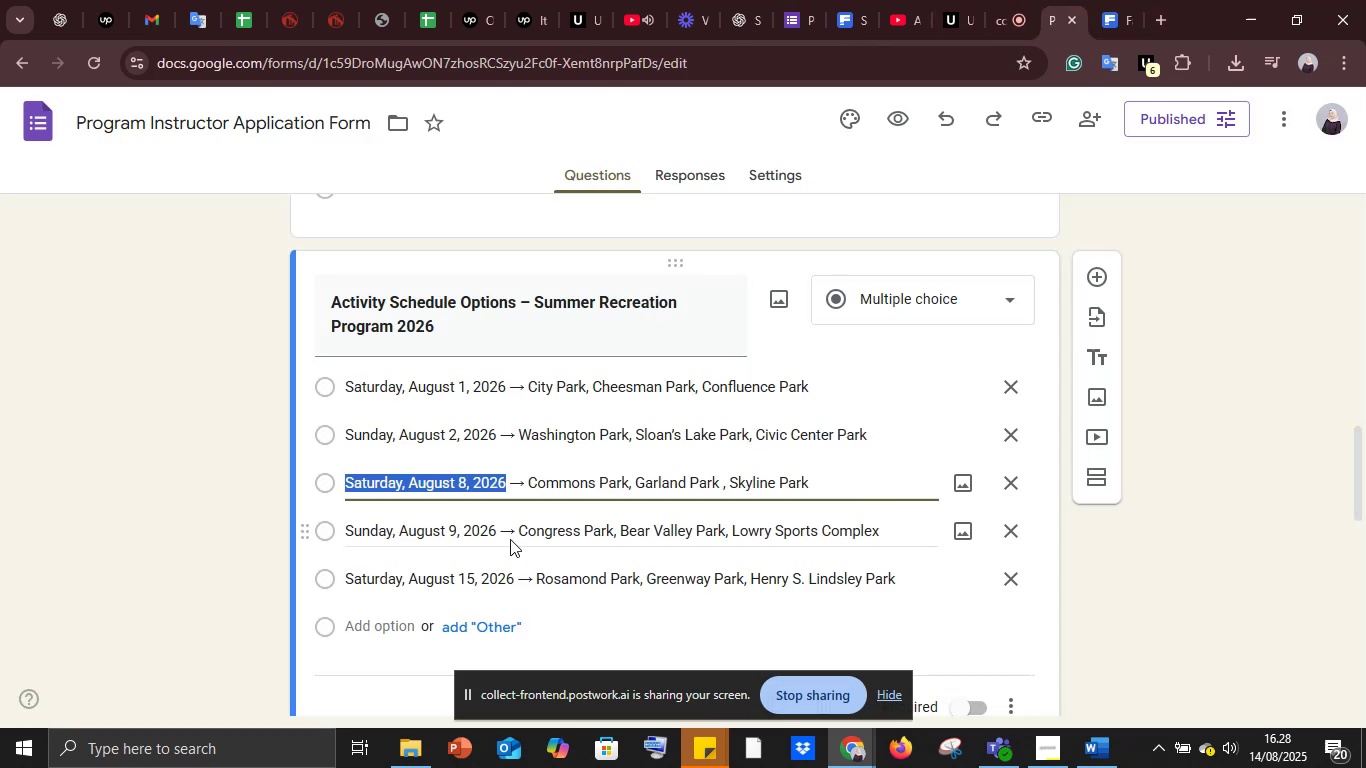 
left_click([495, 528])
 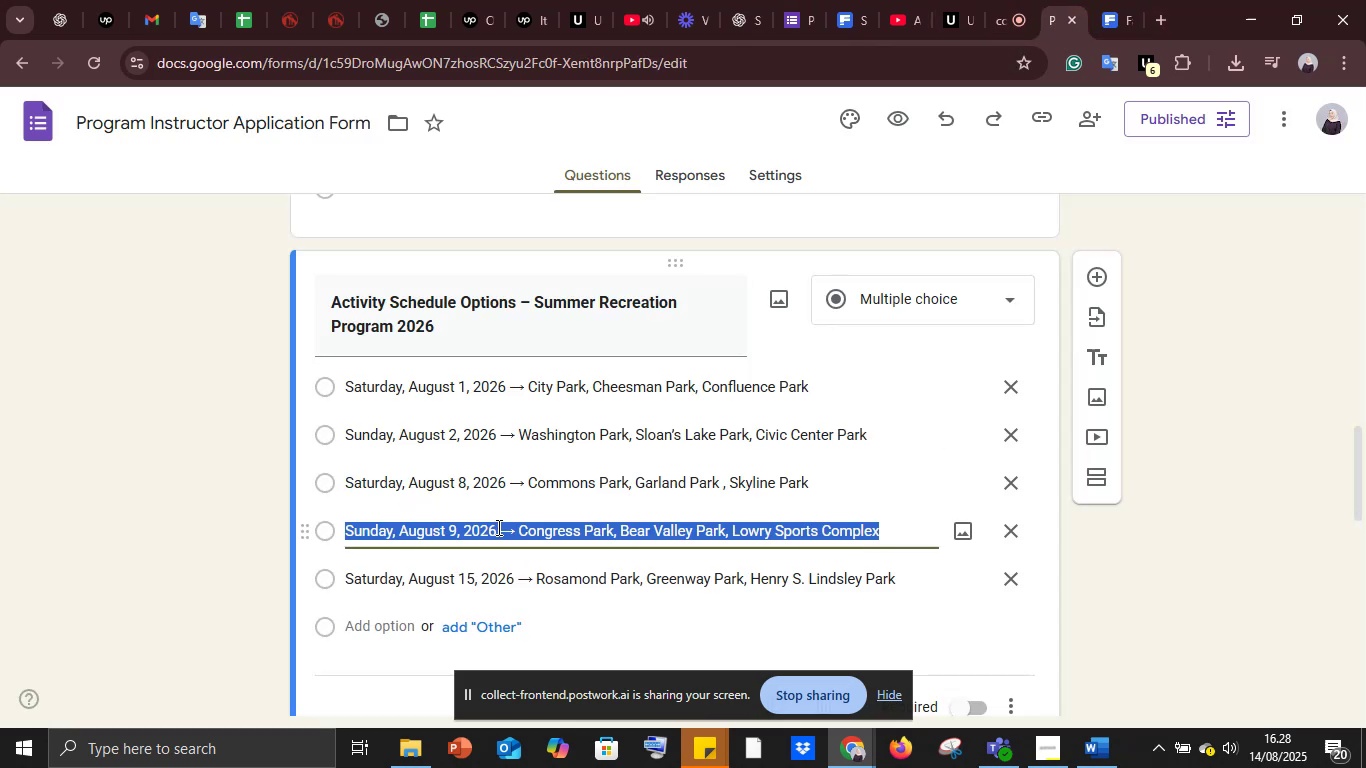 
left_click([497, 527])
 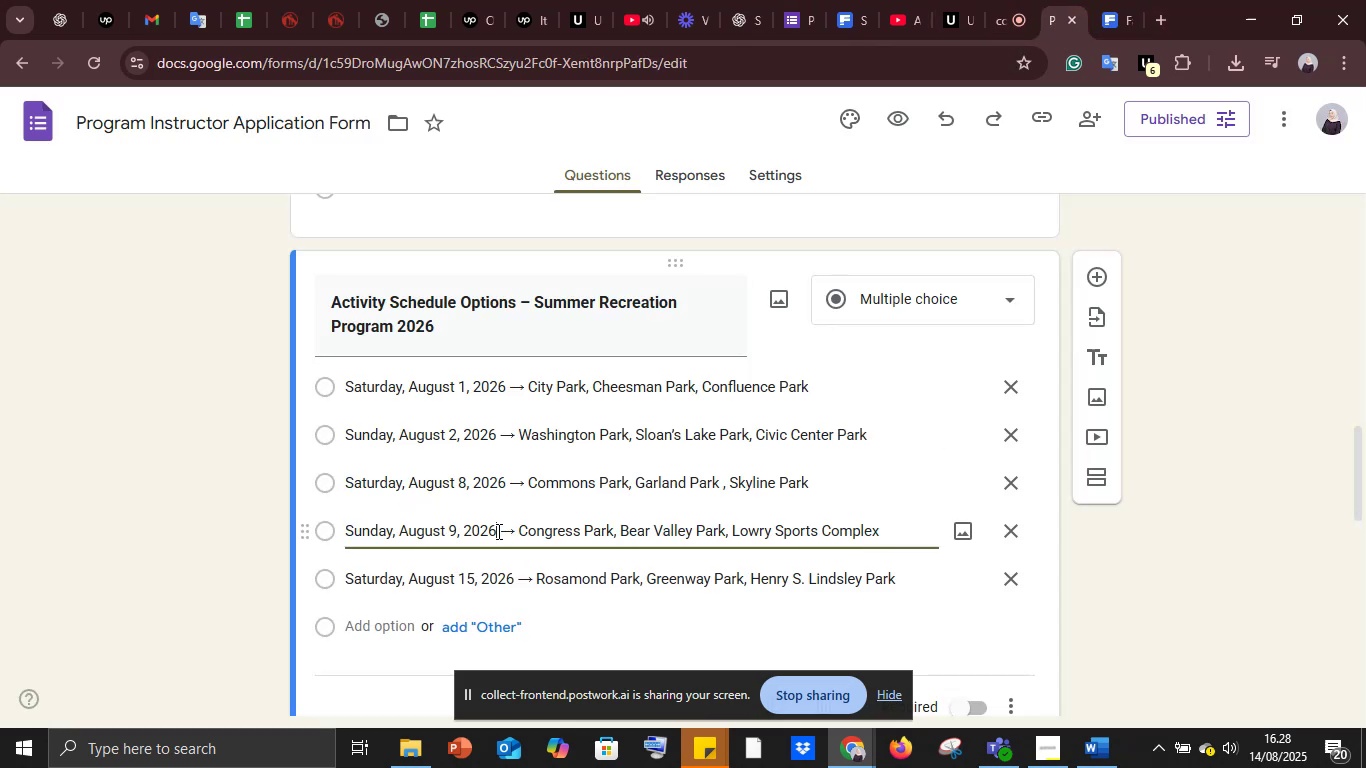 
left_click_drag(start_coordinate=[497, 531], to_coordinate=[267, 531])
 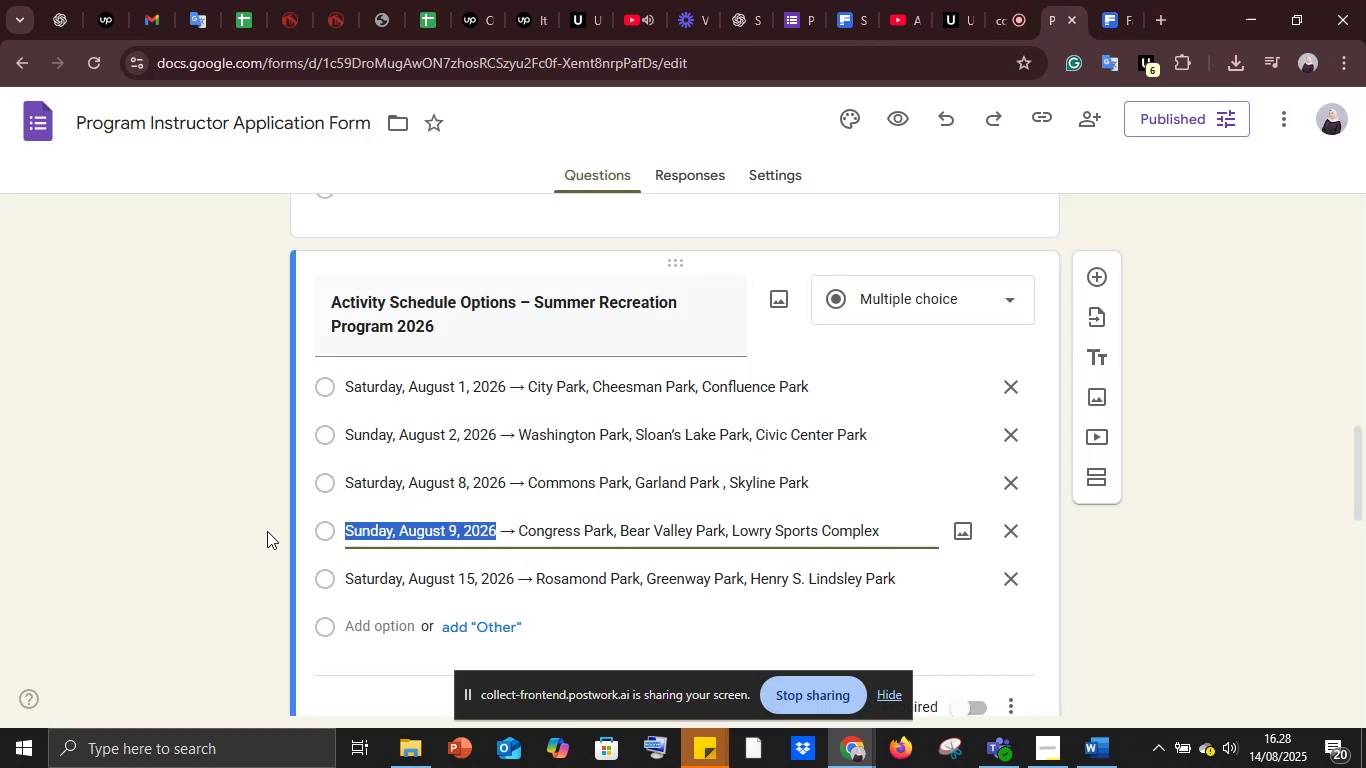 
key(Control+C)
 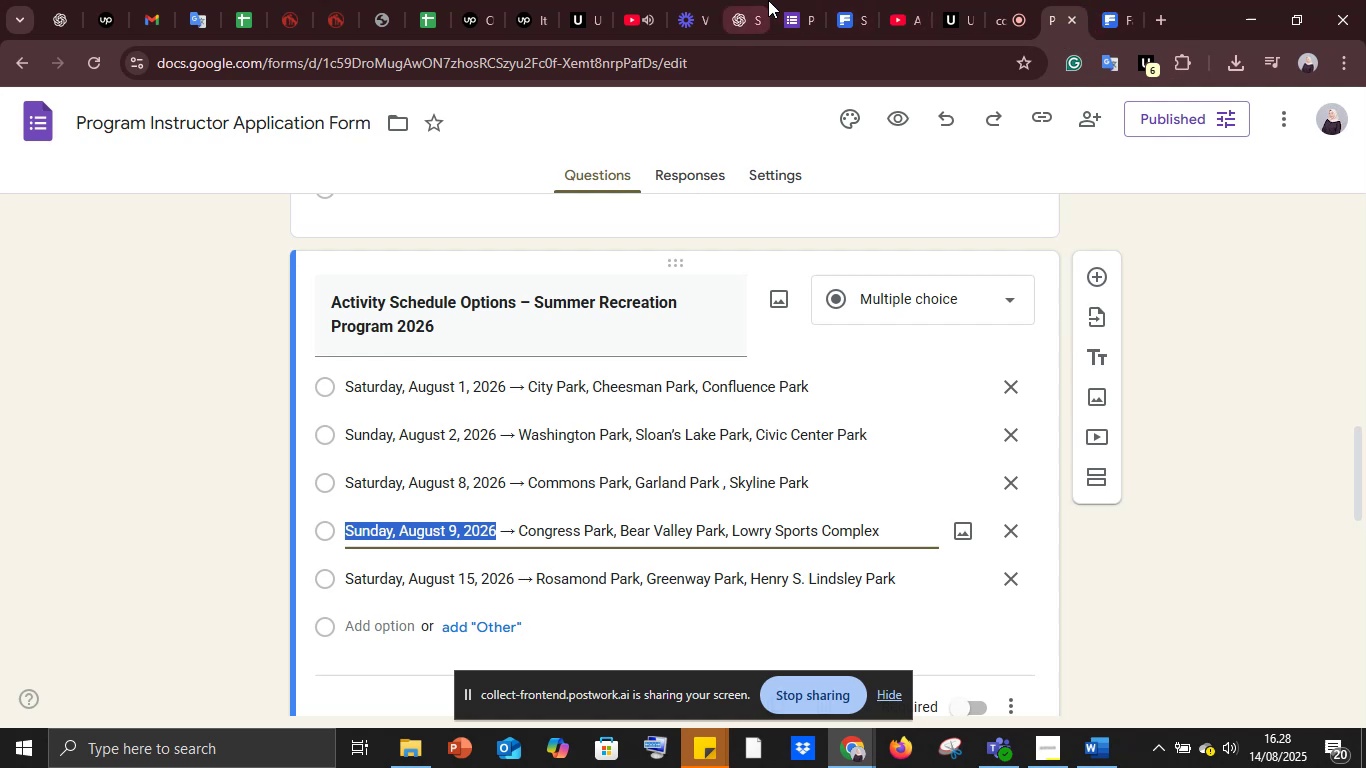 
left_click([781, 3])
 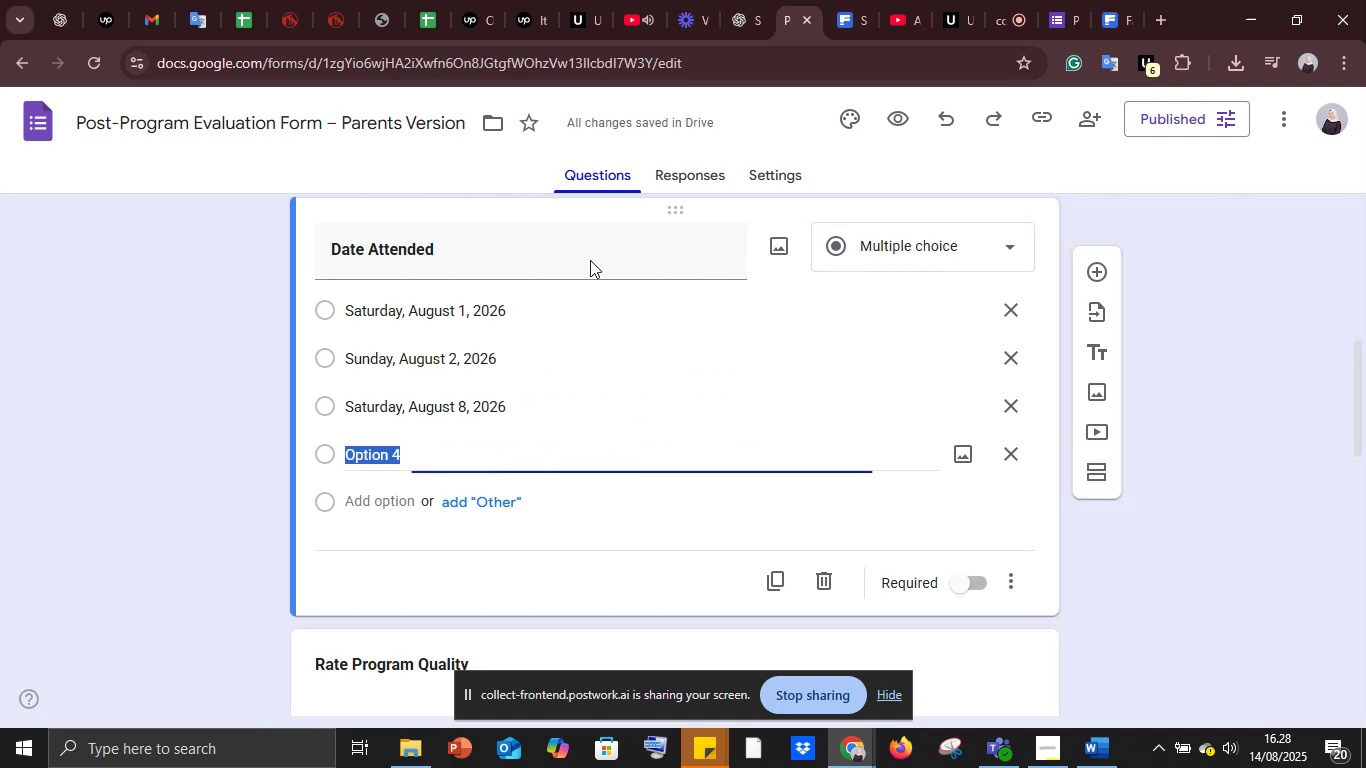 
key(Control+V)
 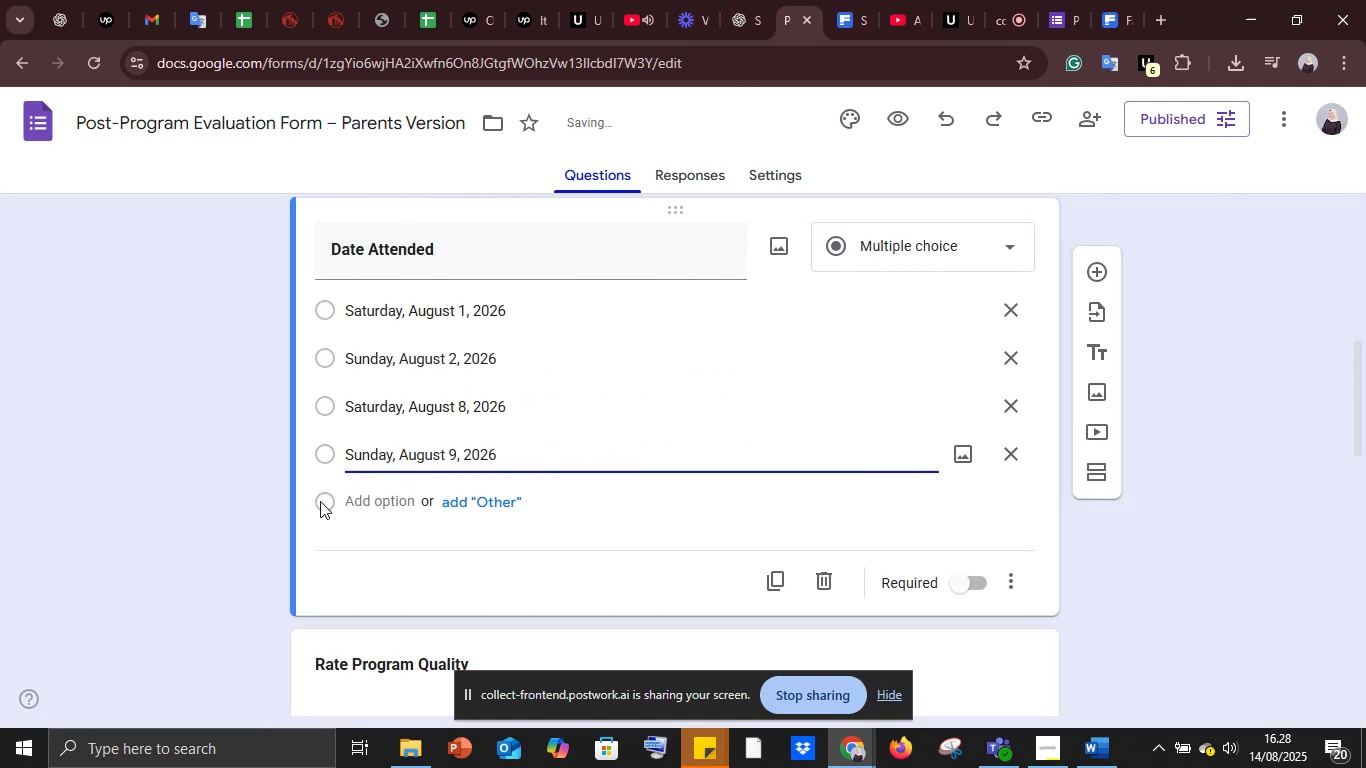 
left_click([330, 500])
 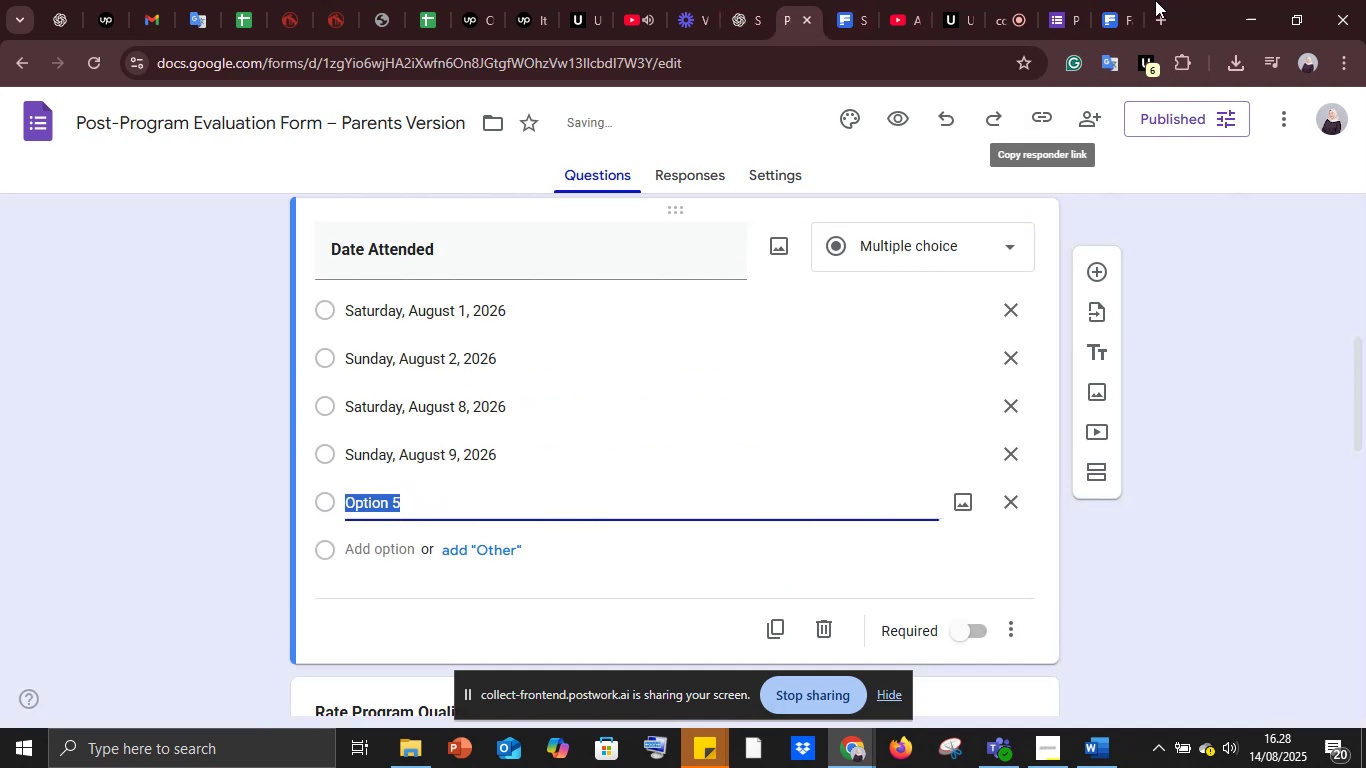 
left_click([1126, 2])
 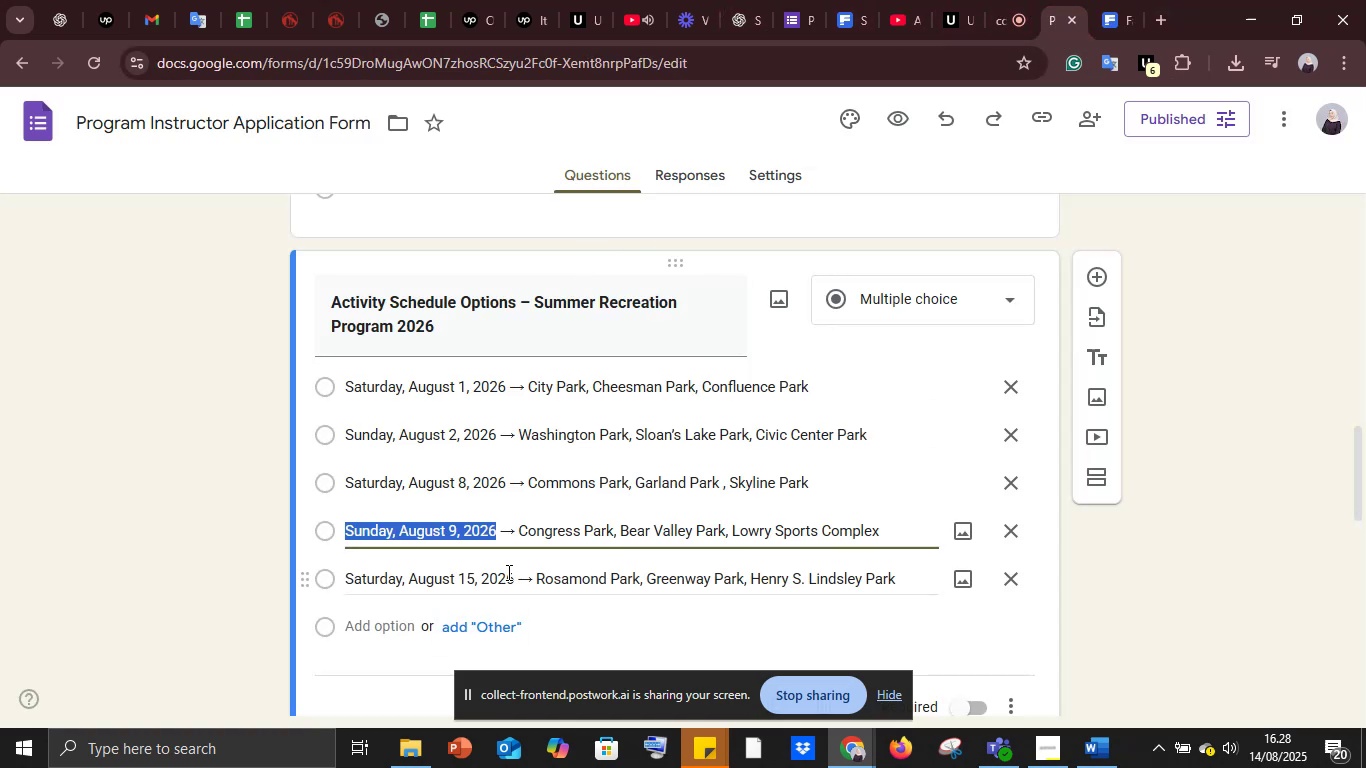 
left_click([519, 579])
 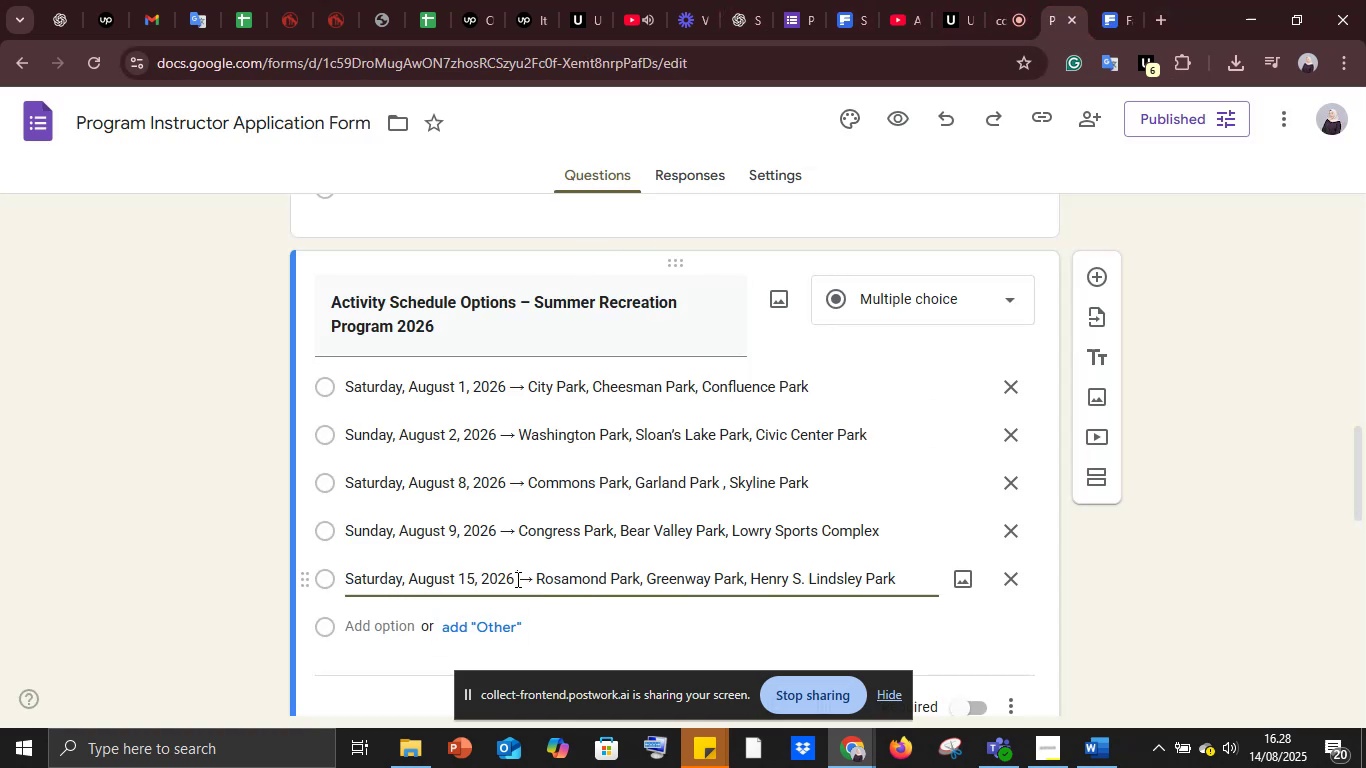 
left_click_drag(start_coordinate=[515, 579], to_coordinate=[279, 570])
 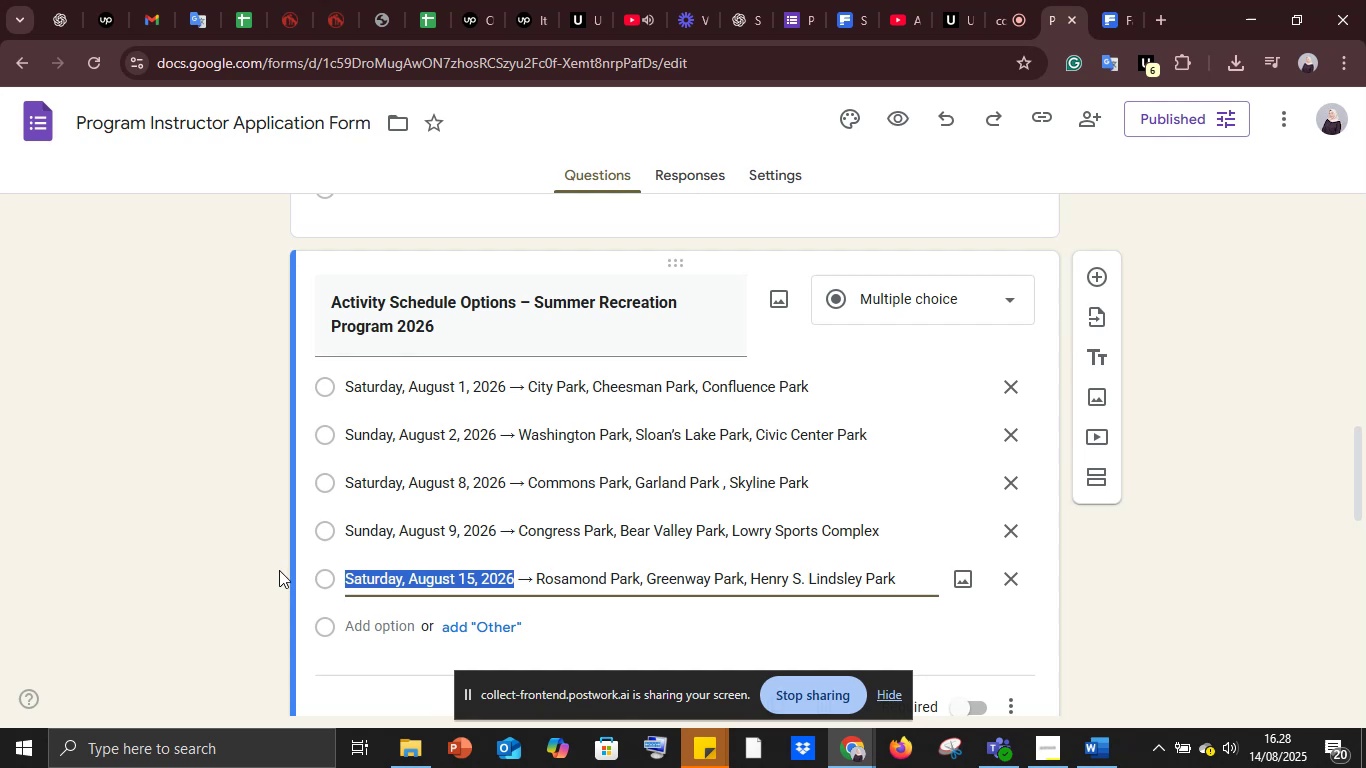 
key(Control+C)
 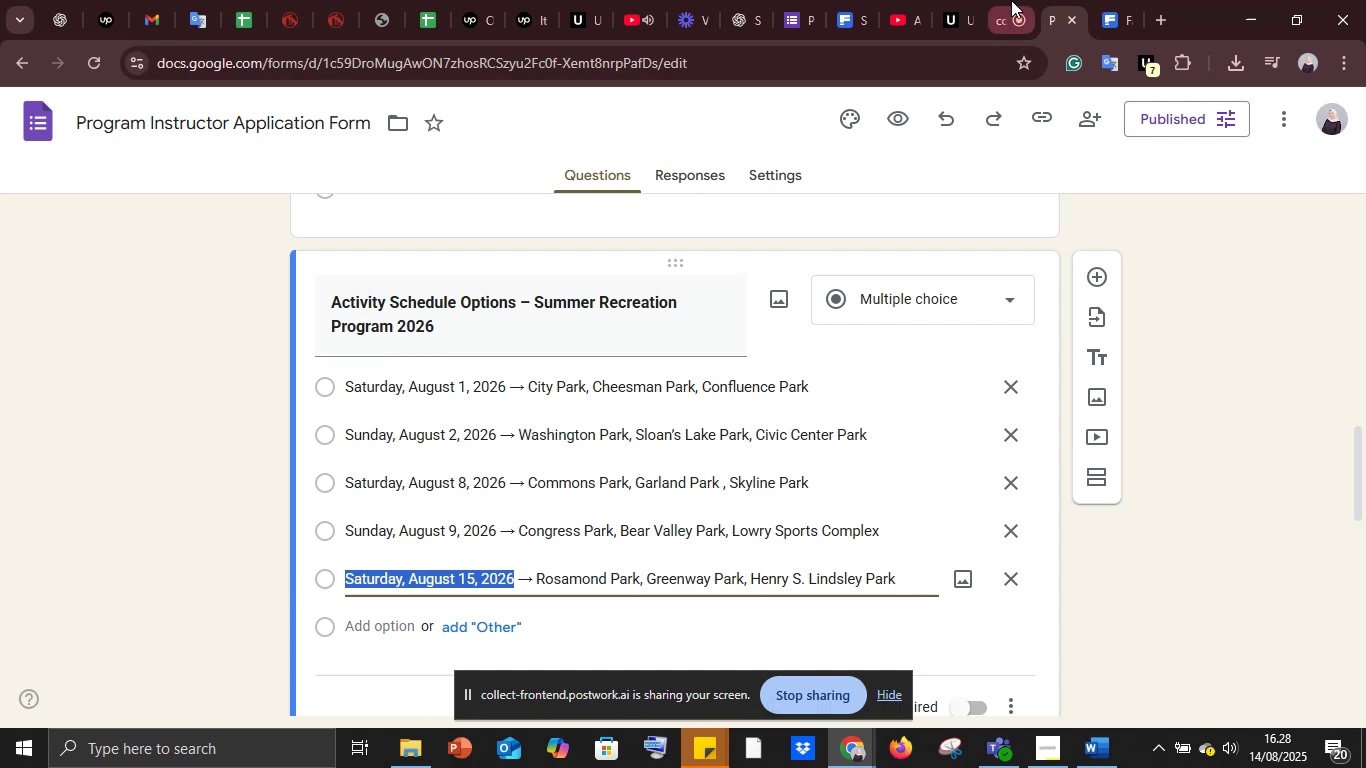 
left_click([1011, 0])
 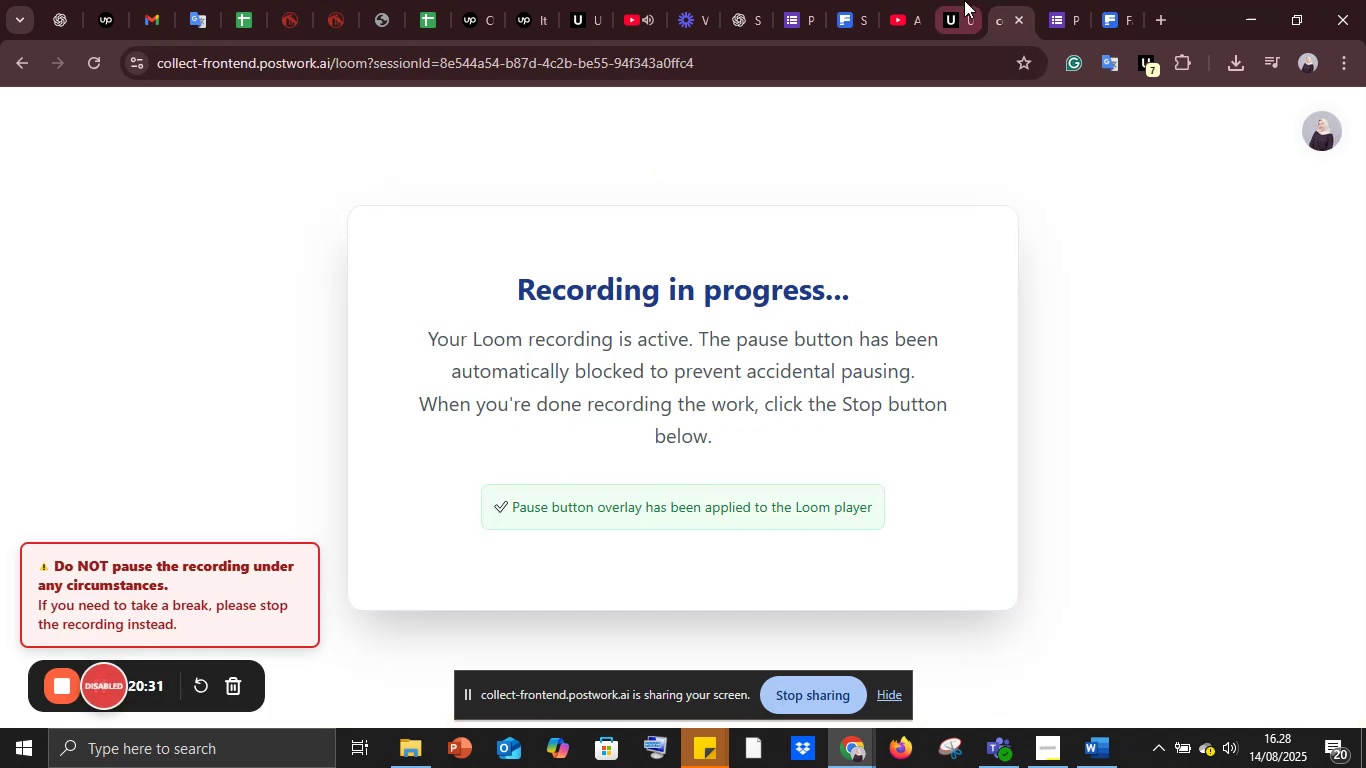 
left_click([964, 0])
 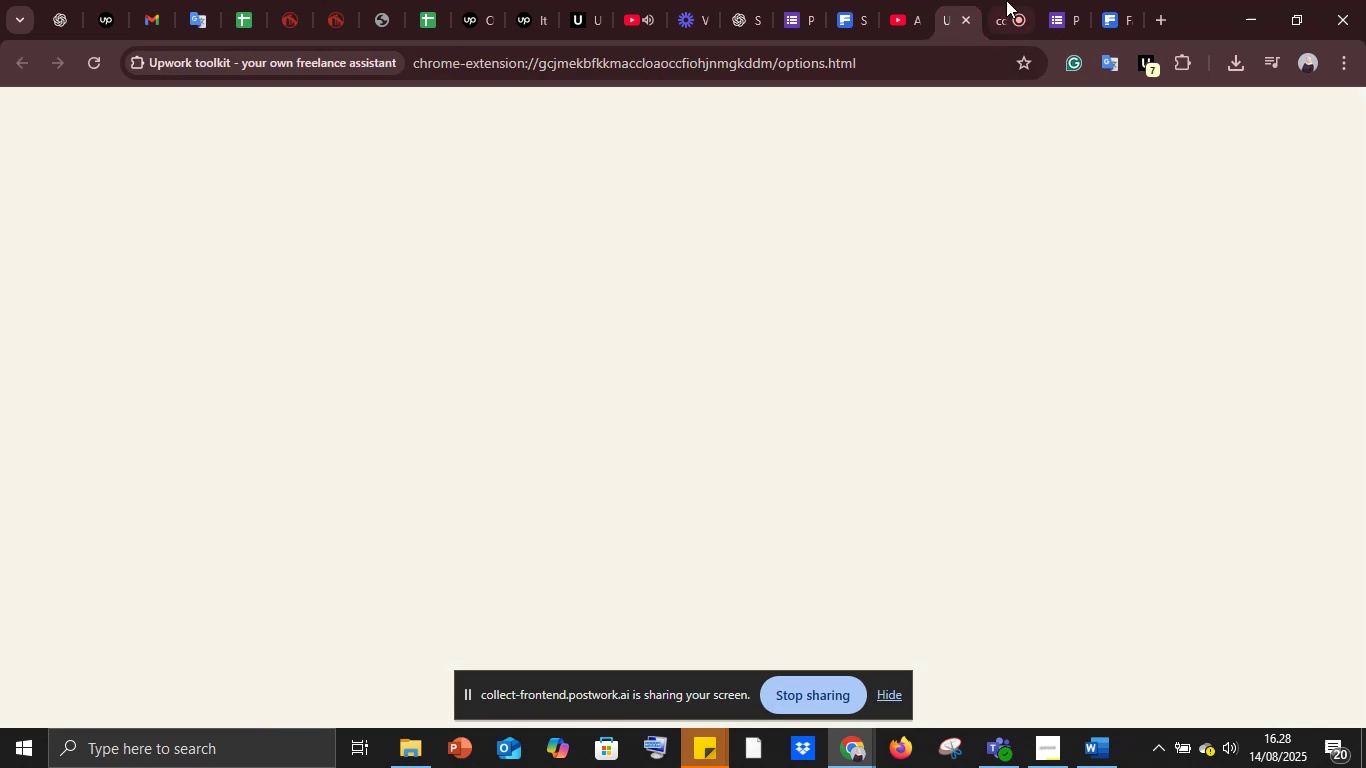 
mouse_move([1076, 5])
 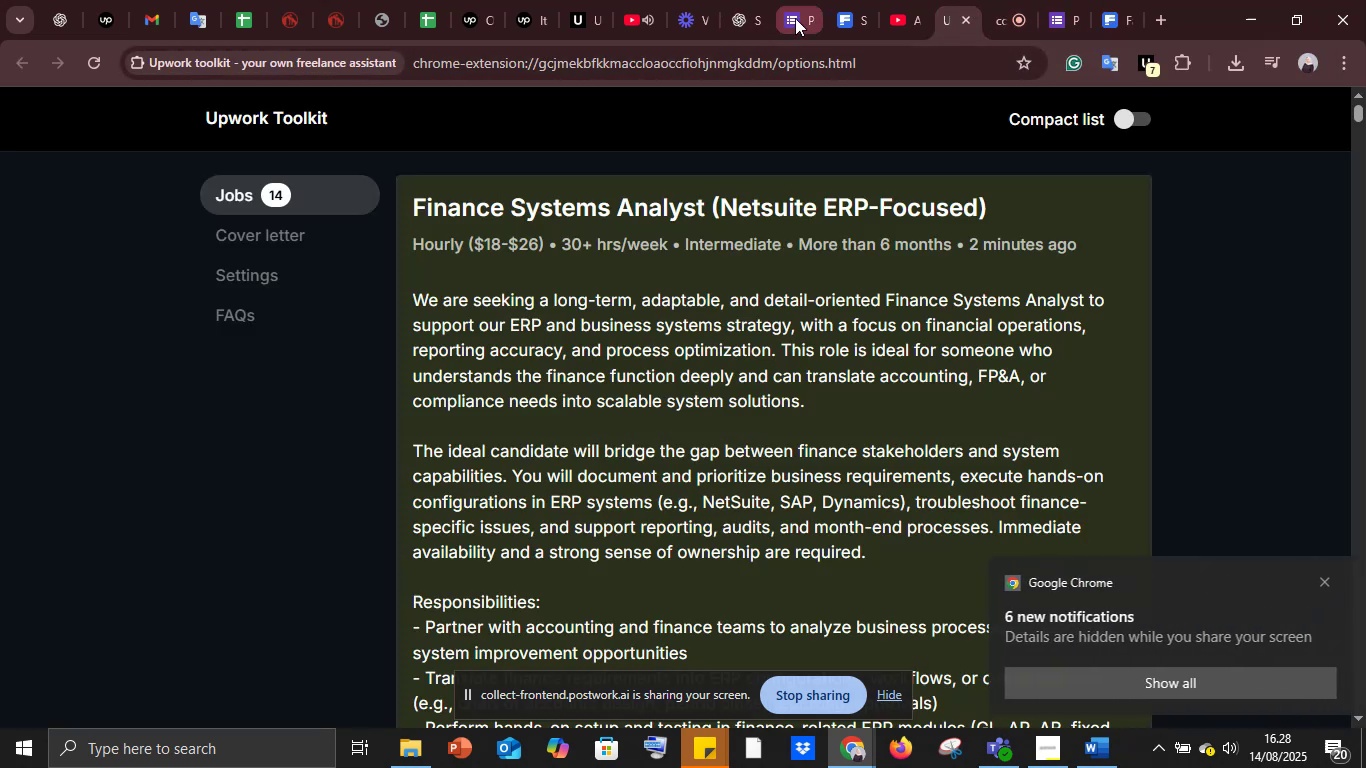 
left_click([795, 18])
 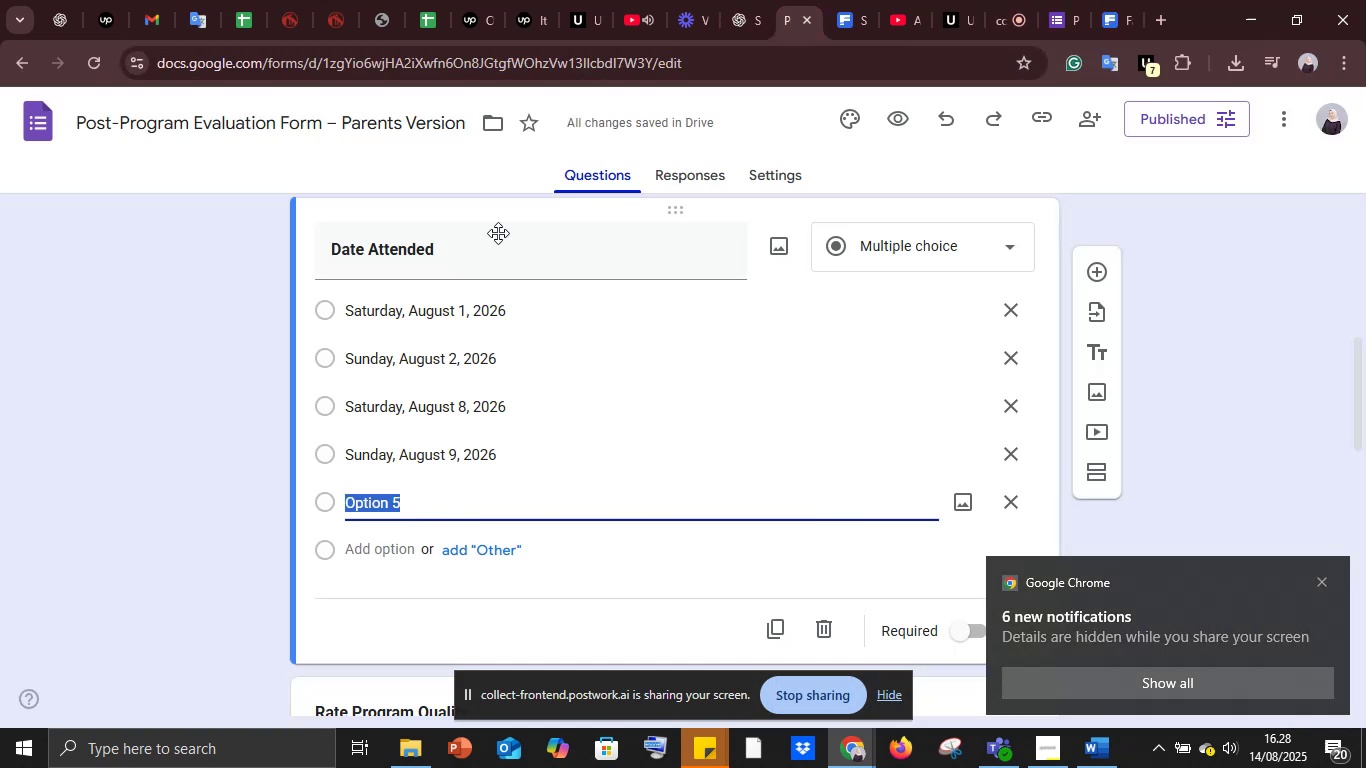 
key(Control+V)
 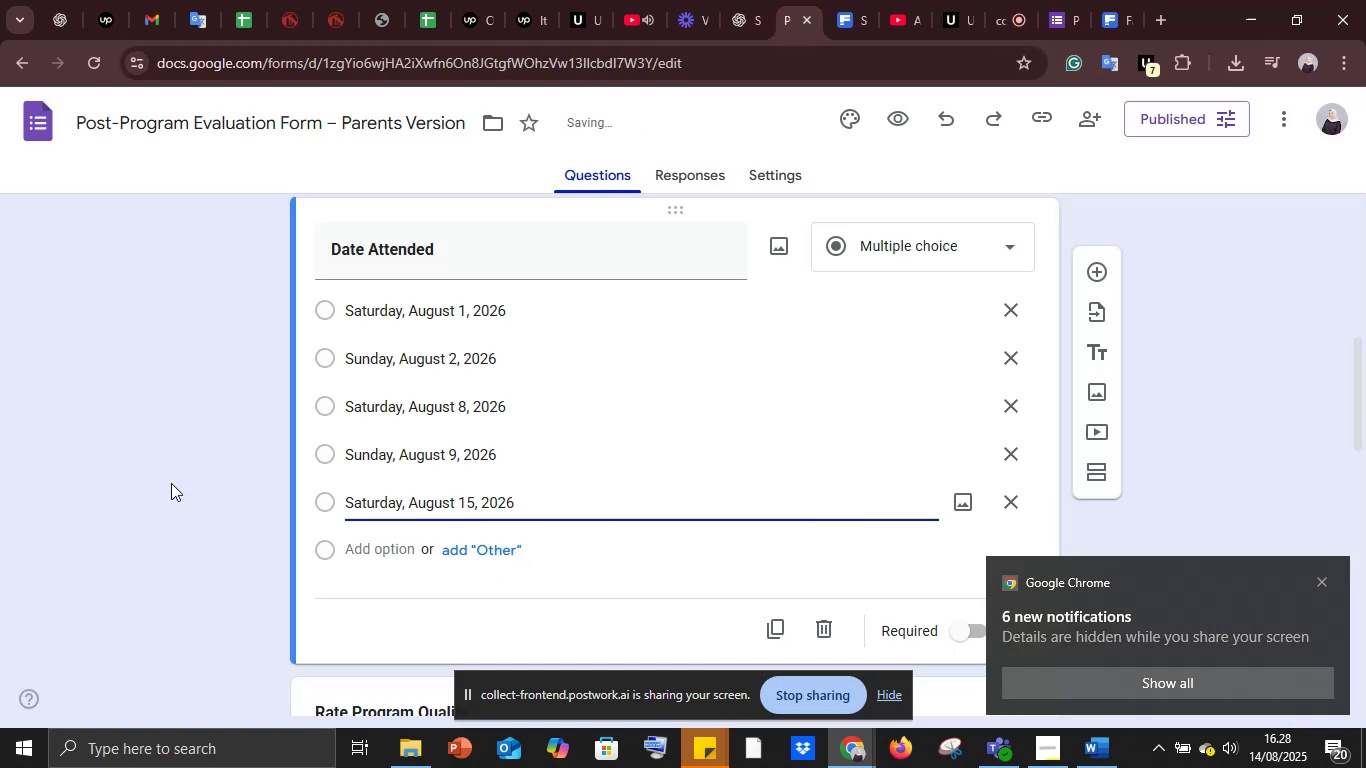 
left_click([171, 482])
 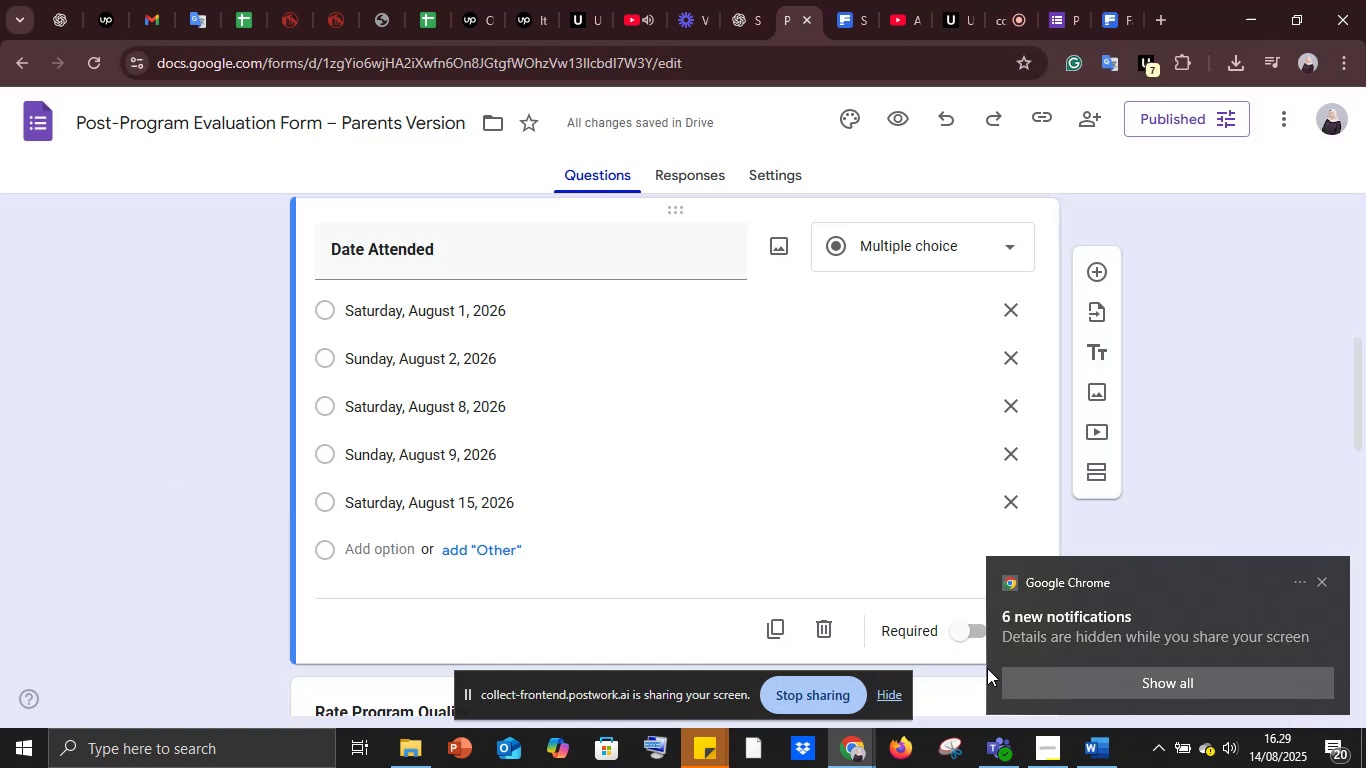 
left_click([968, 628])
 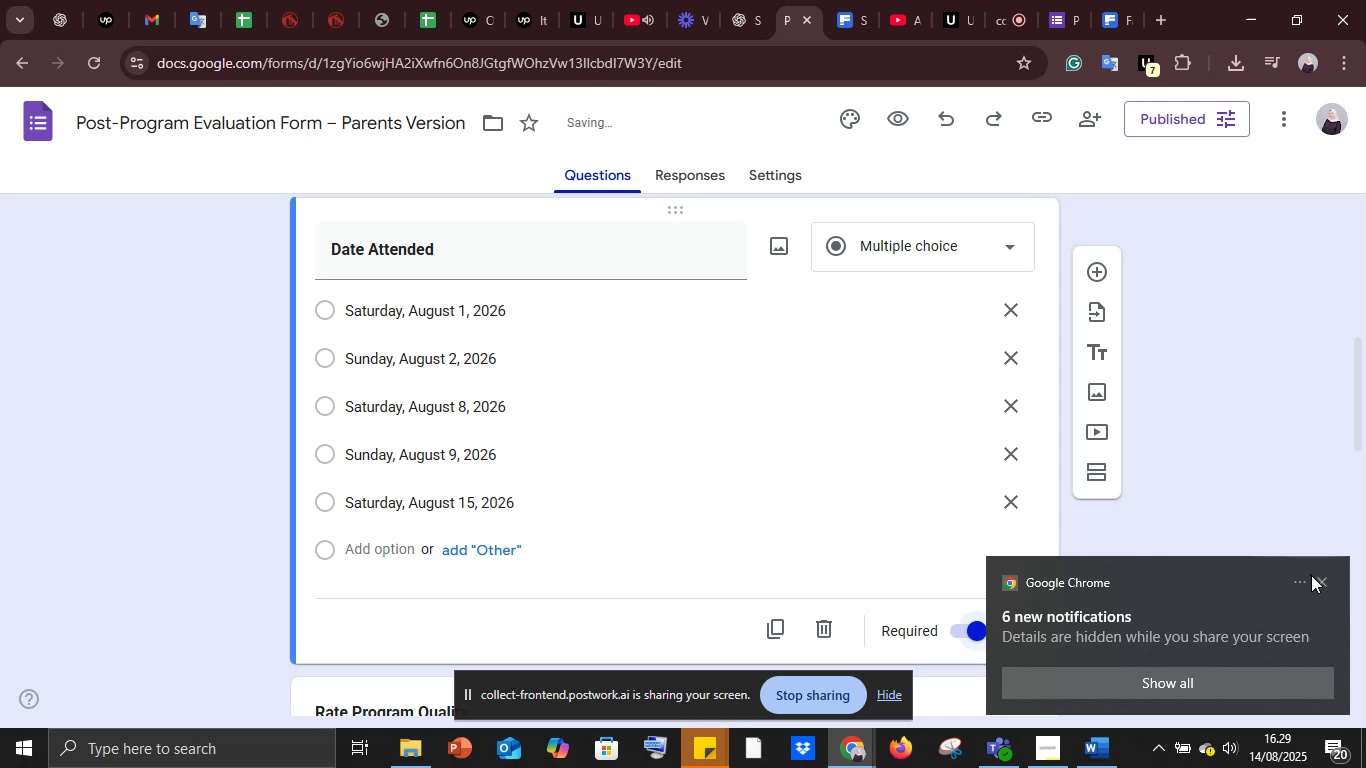 
left_click([1326, 575])
 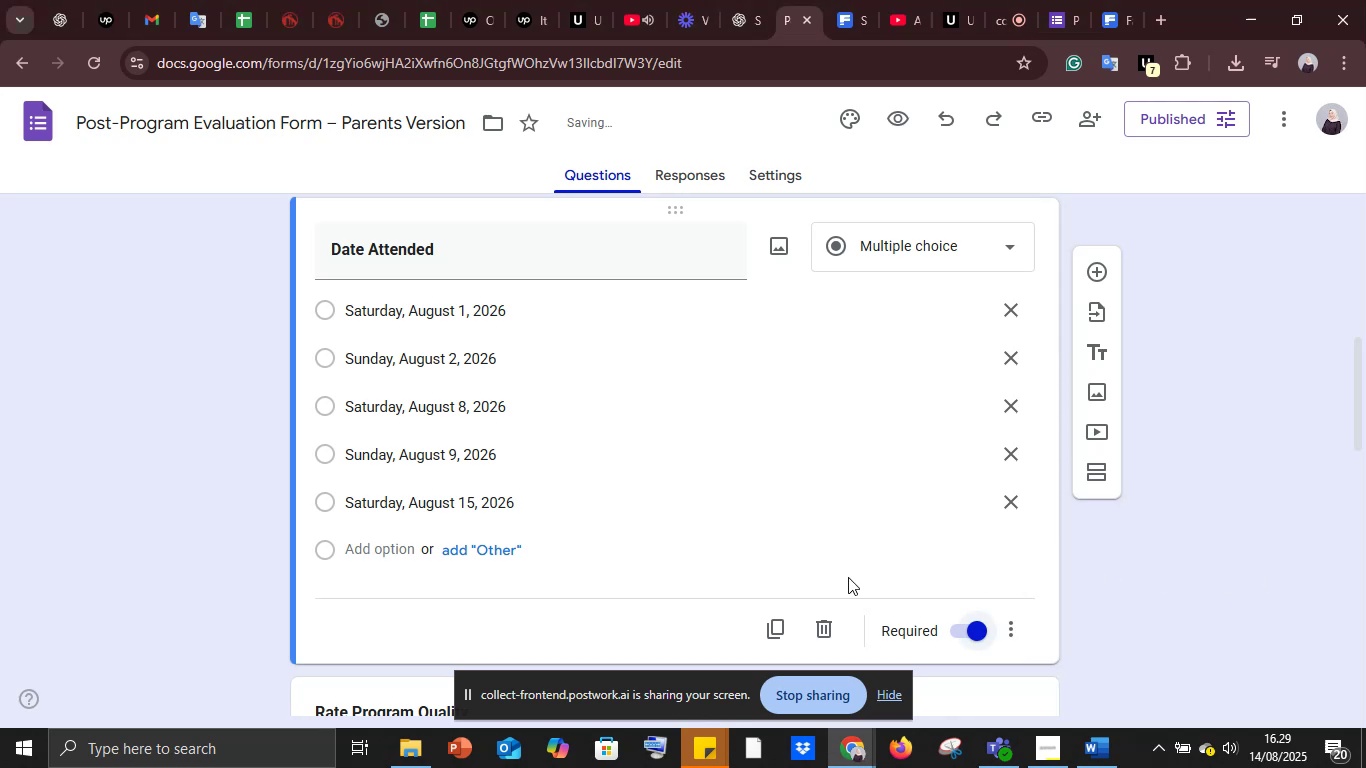 
scroll: coordinate [815, 579], scroll_direction: up, amount: 3.0
 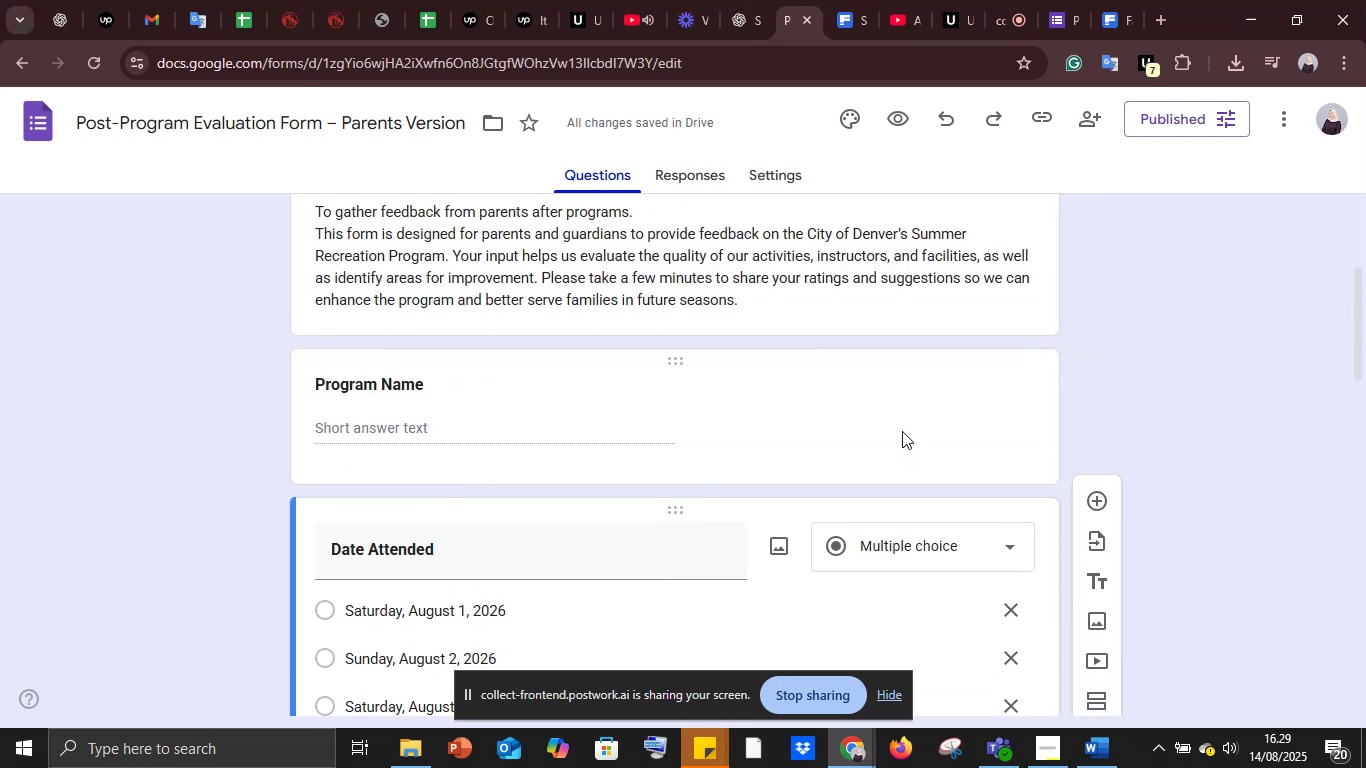 
left_click([901, 425])
 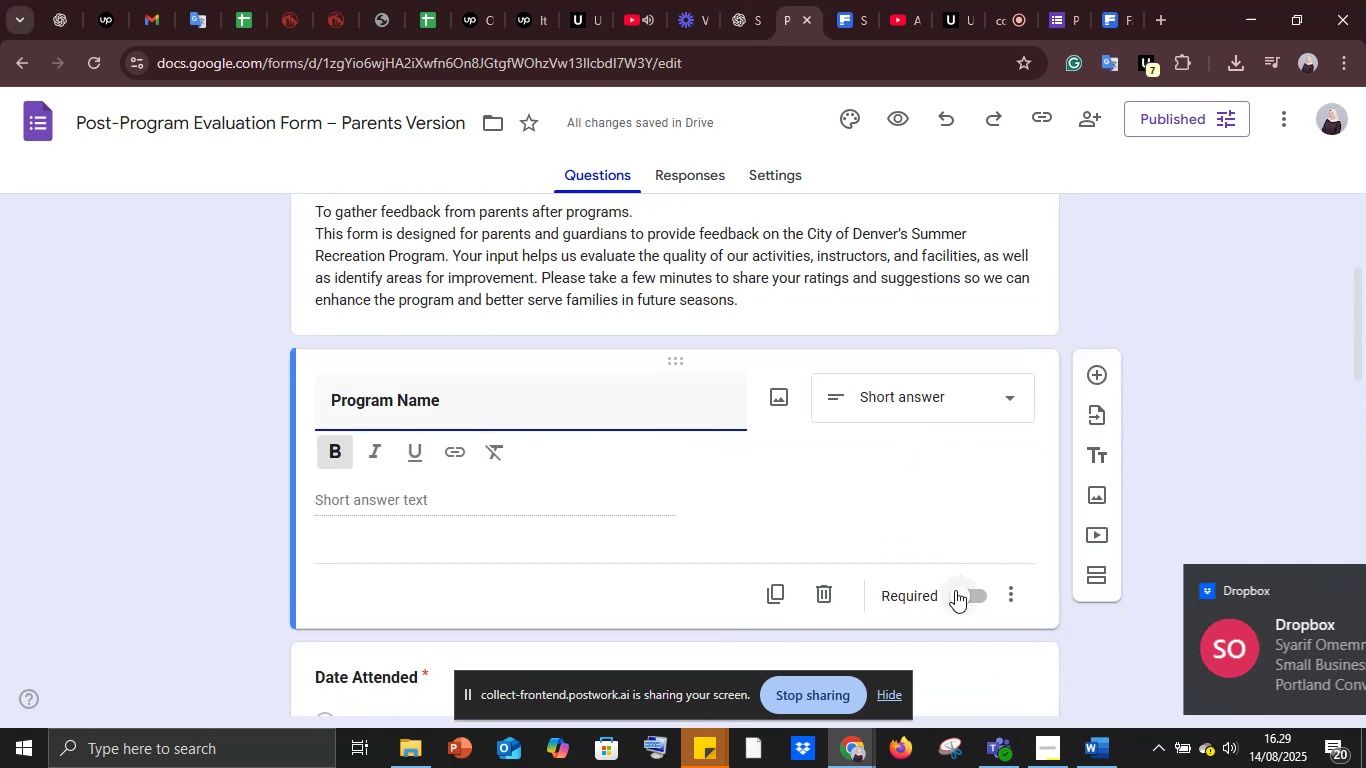 
left_click([961, 591])
 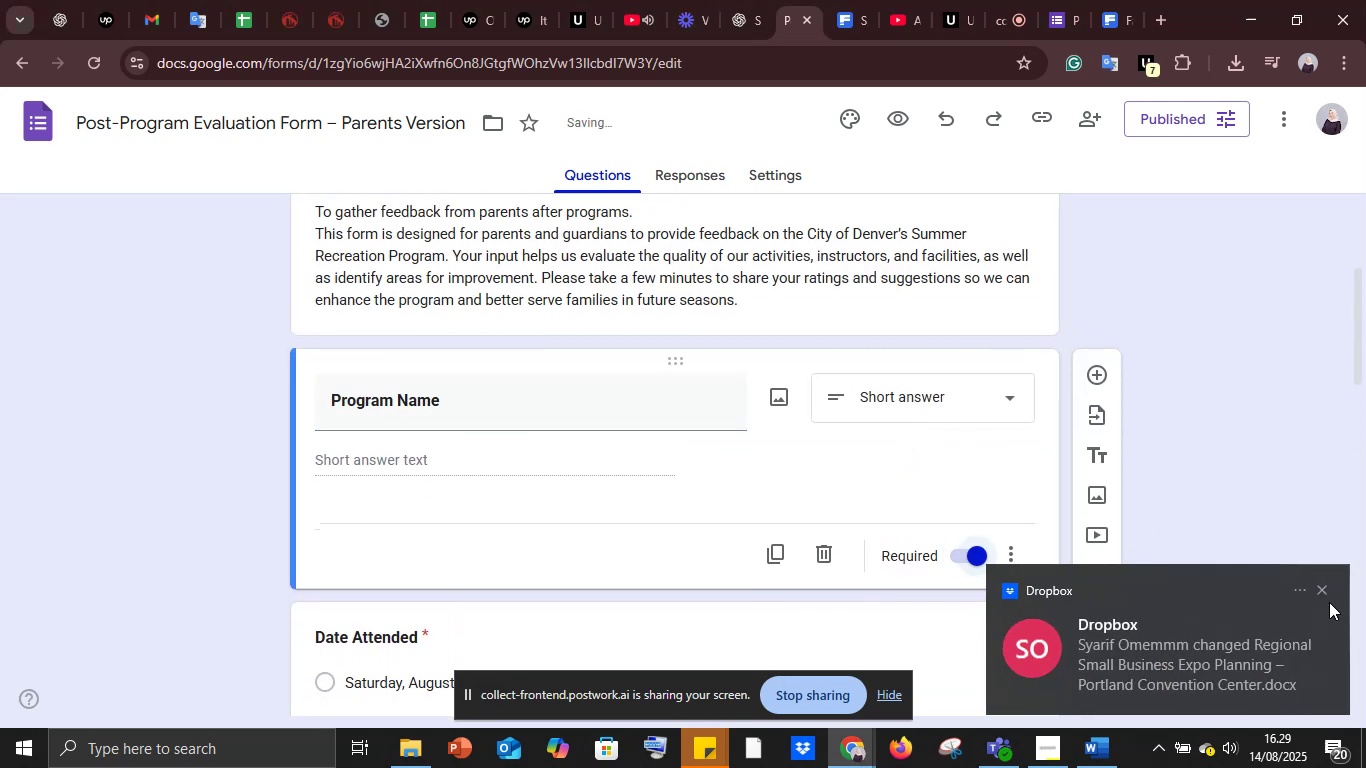 
left_click([1320, 586])
 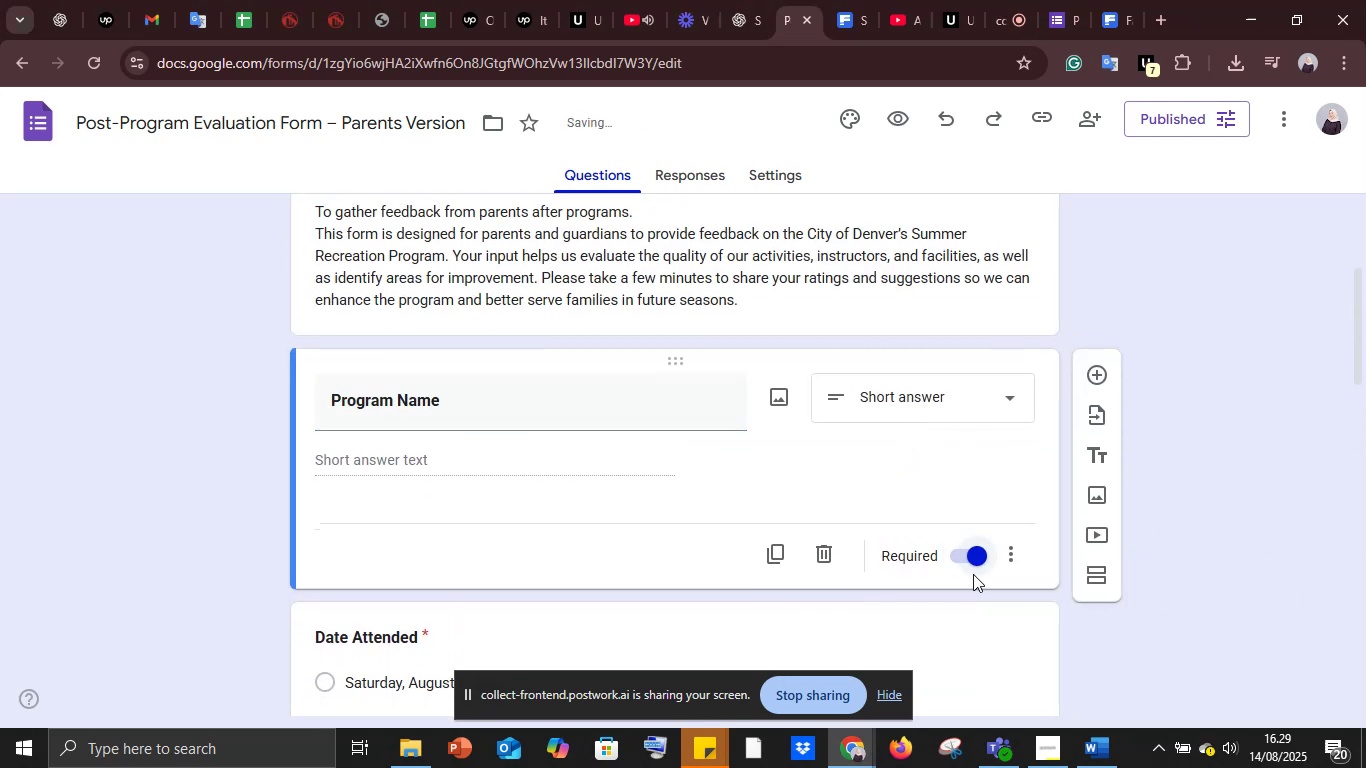 
scroll: coordinate [730, 553], scroll_direction: none, amount: 0.0
 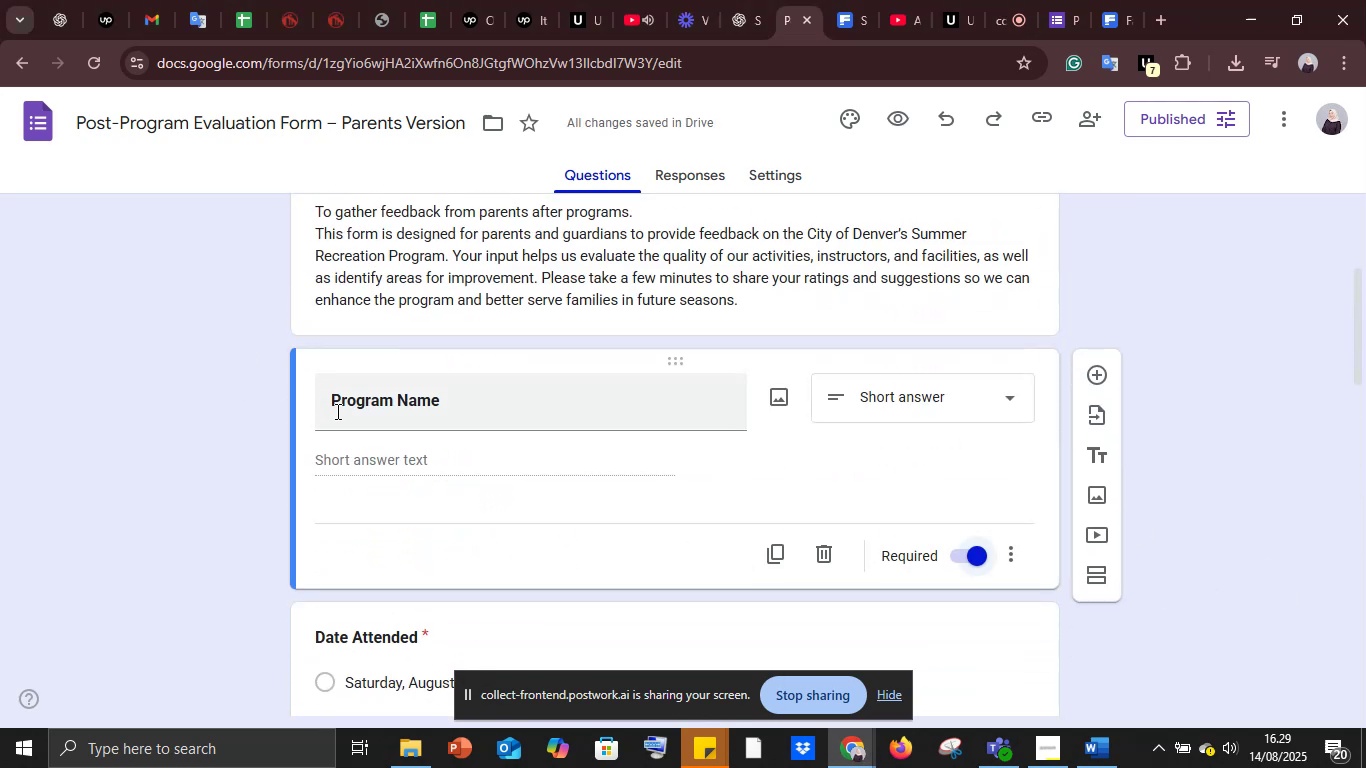 
left_click([332, 402])
 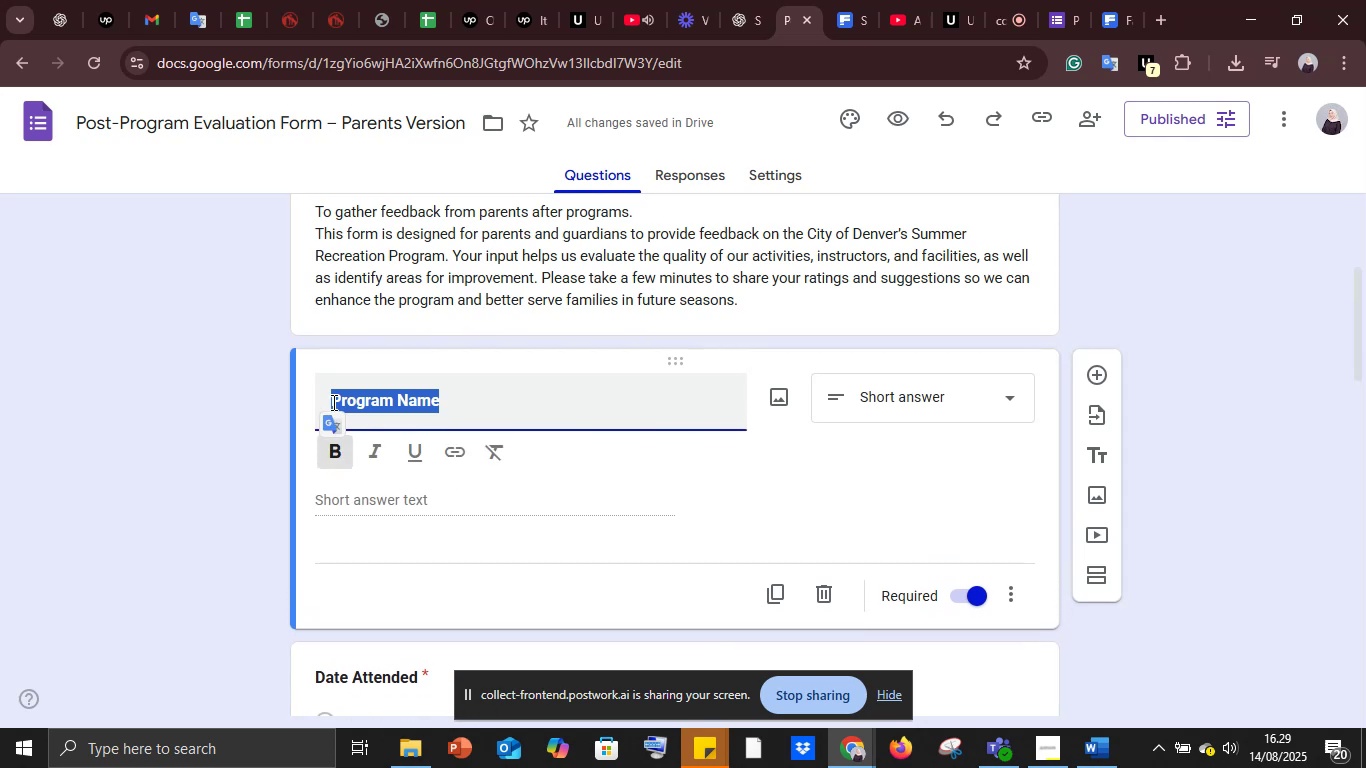 
left_click([332, 402])
 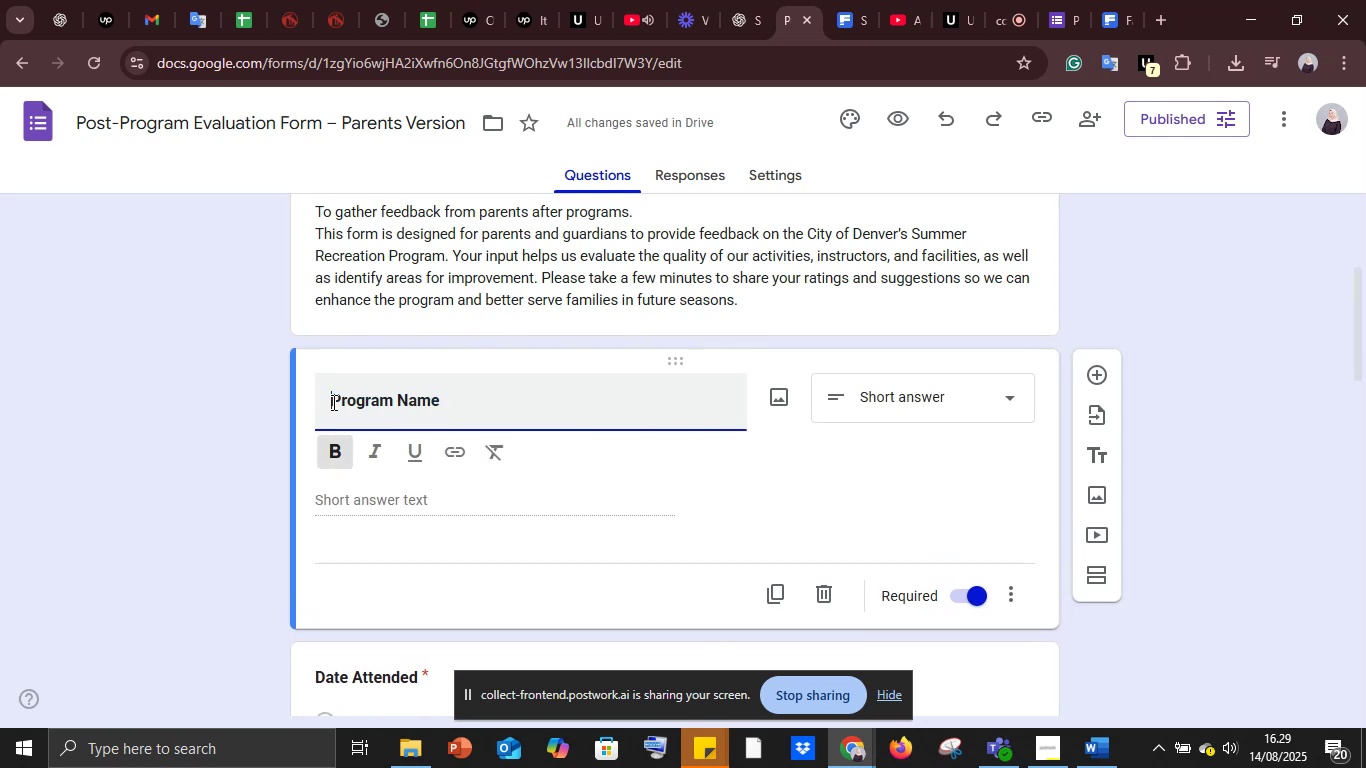 
key(Backspace)
 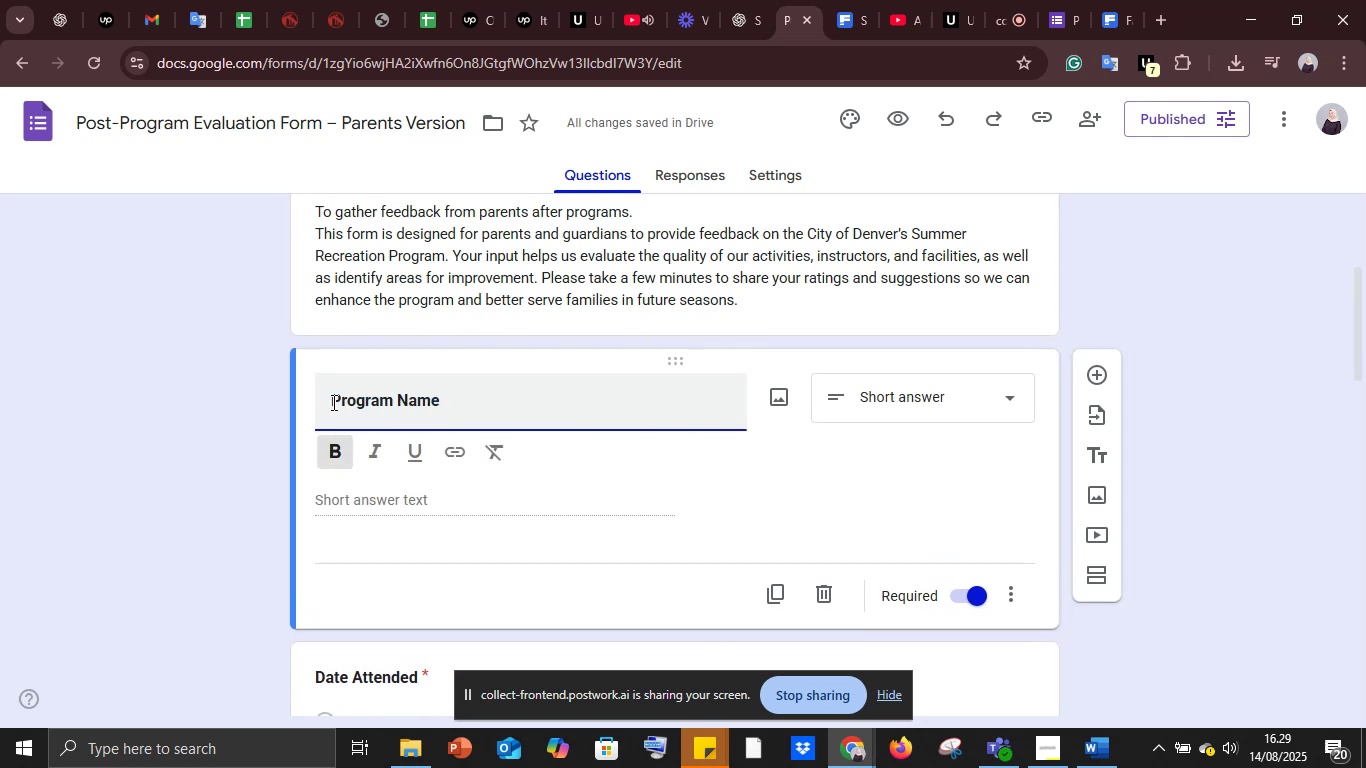 
key(Backspace)
 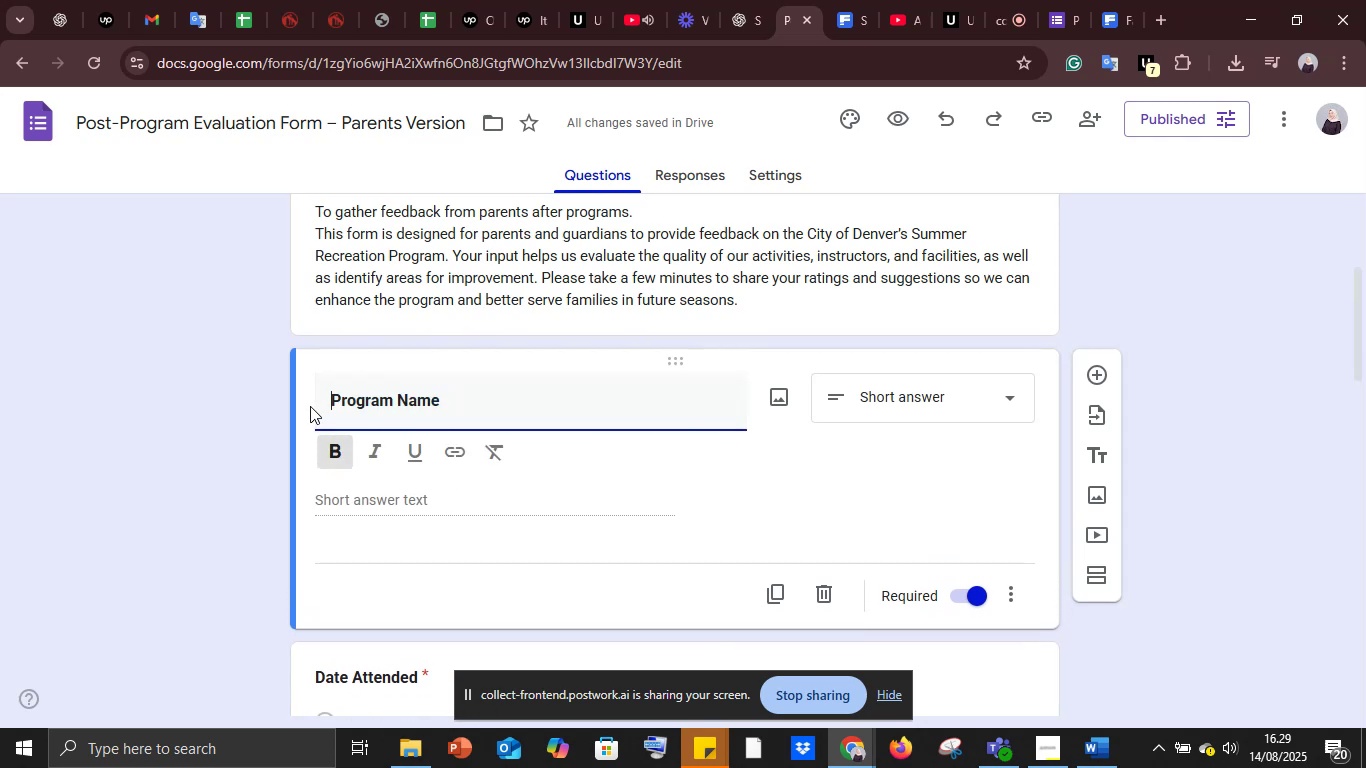 
left_click([305, 407])
 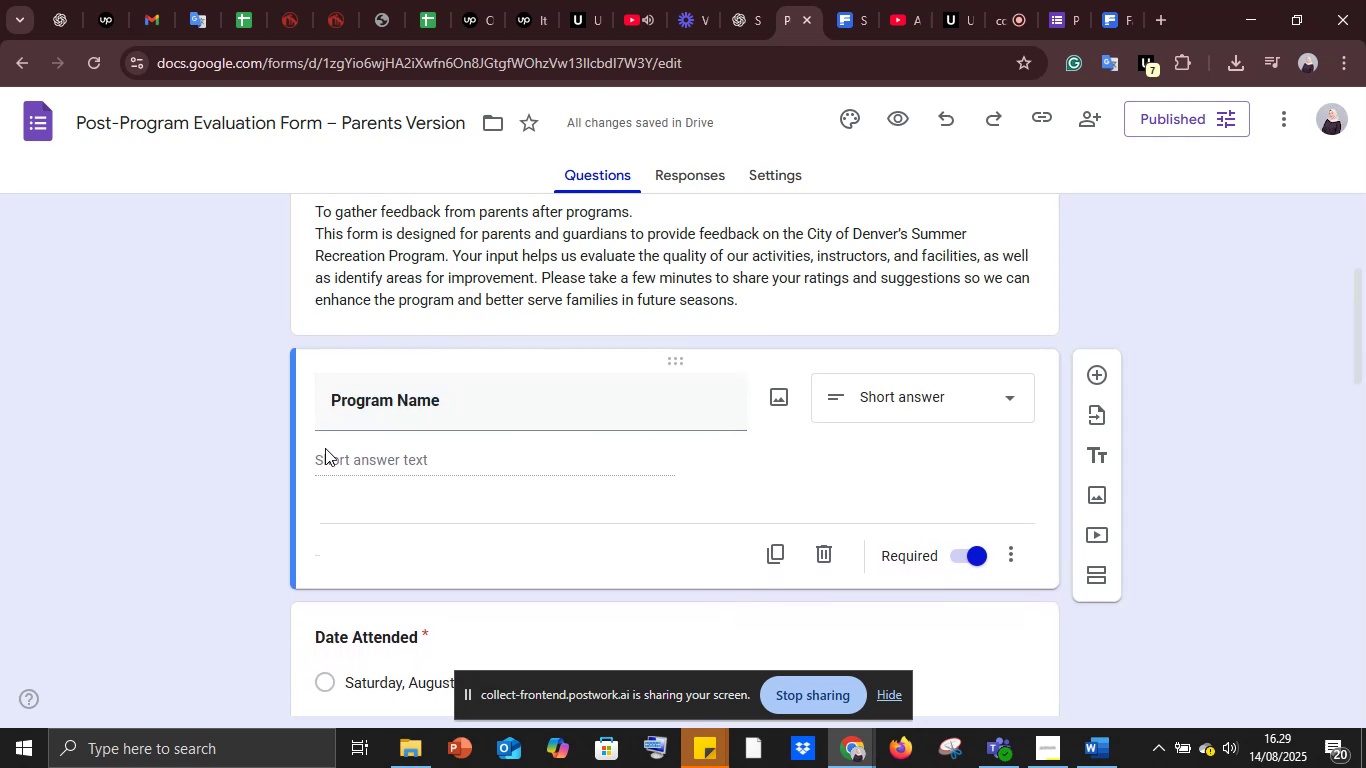 
scroll: coordinate [329, 459], scroll_direction: down, amount: 2.0
 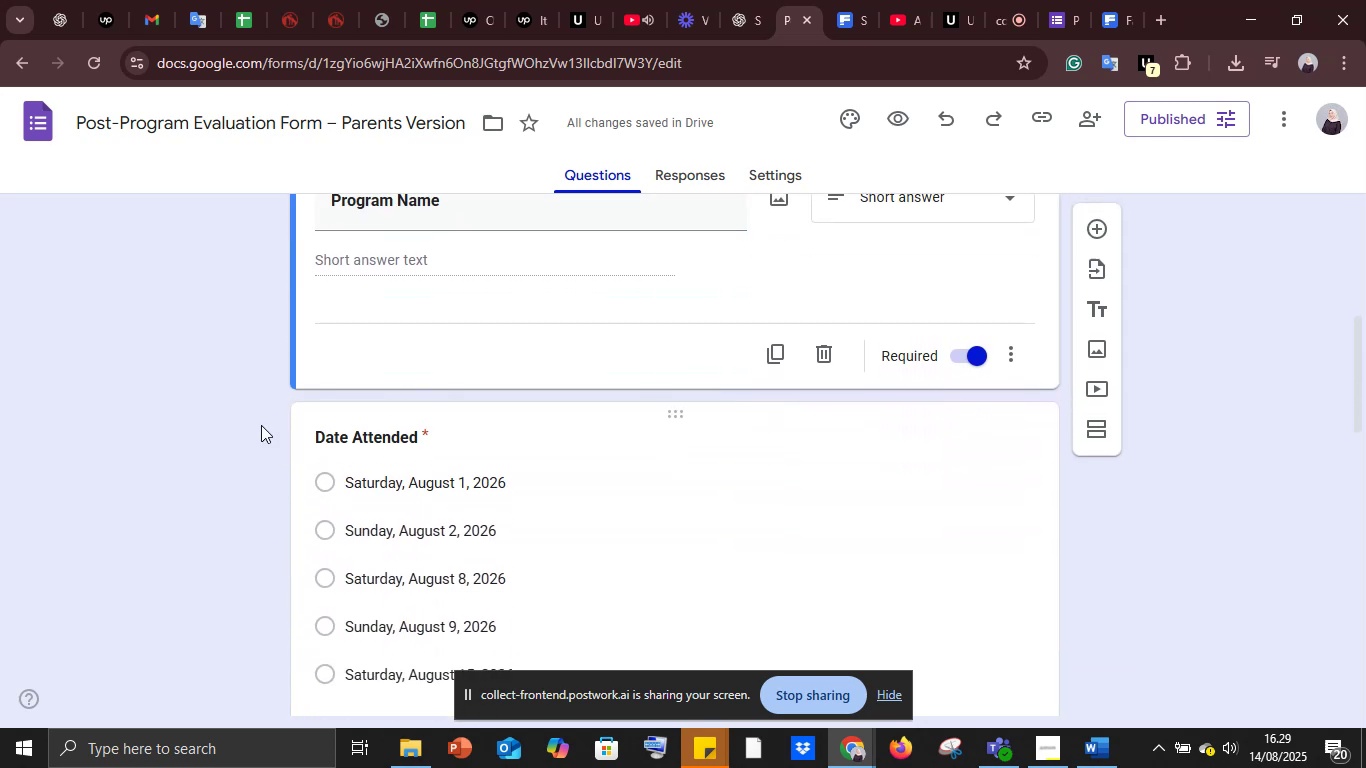 
left_click([254, 419])
 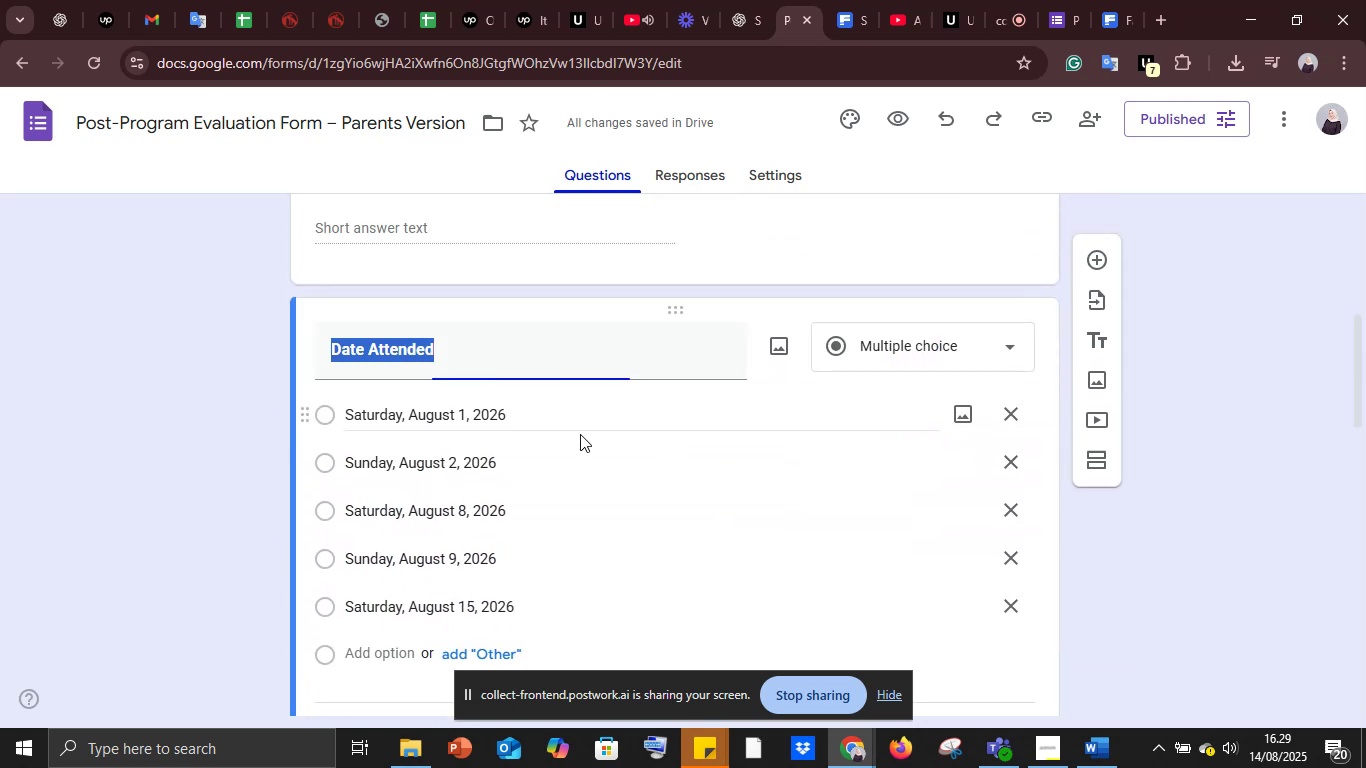 
scroll: coordinate [276, 477], scroll_direction: up, amount: 4.0
 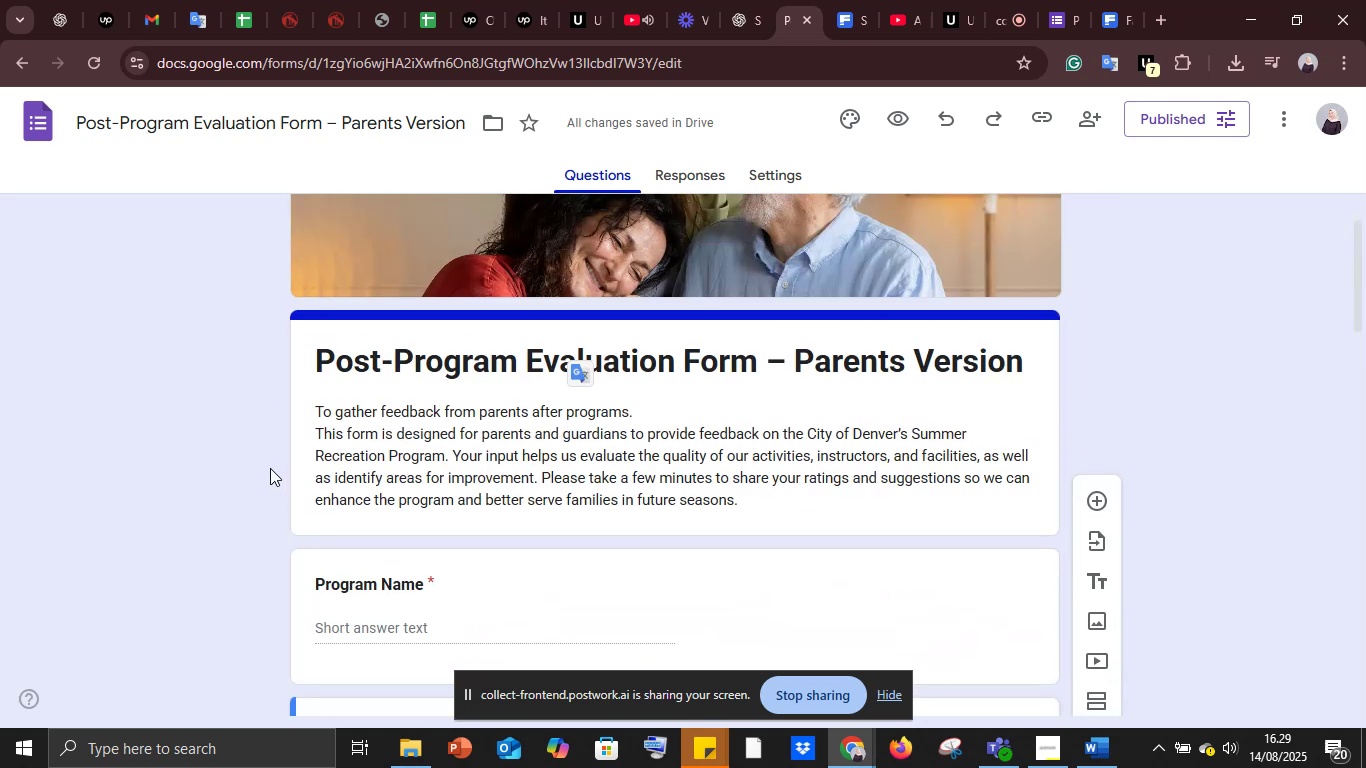 
left_click([270, 468])
 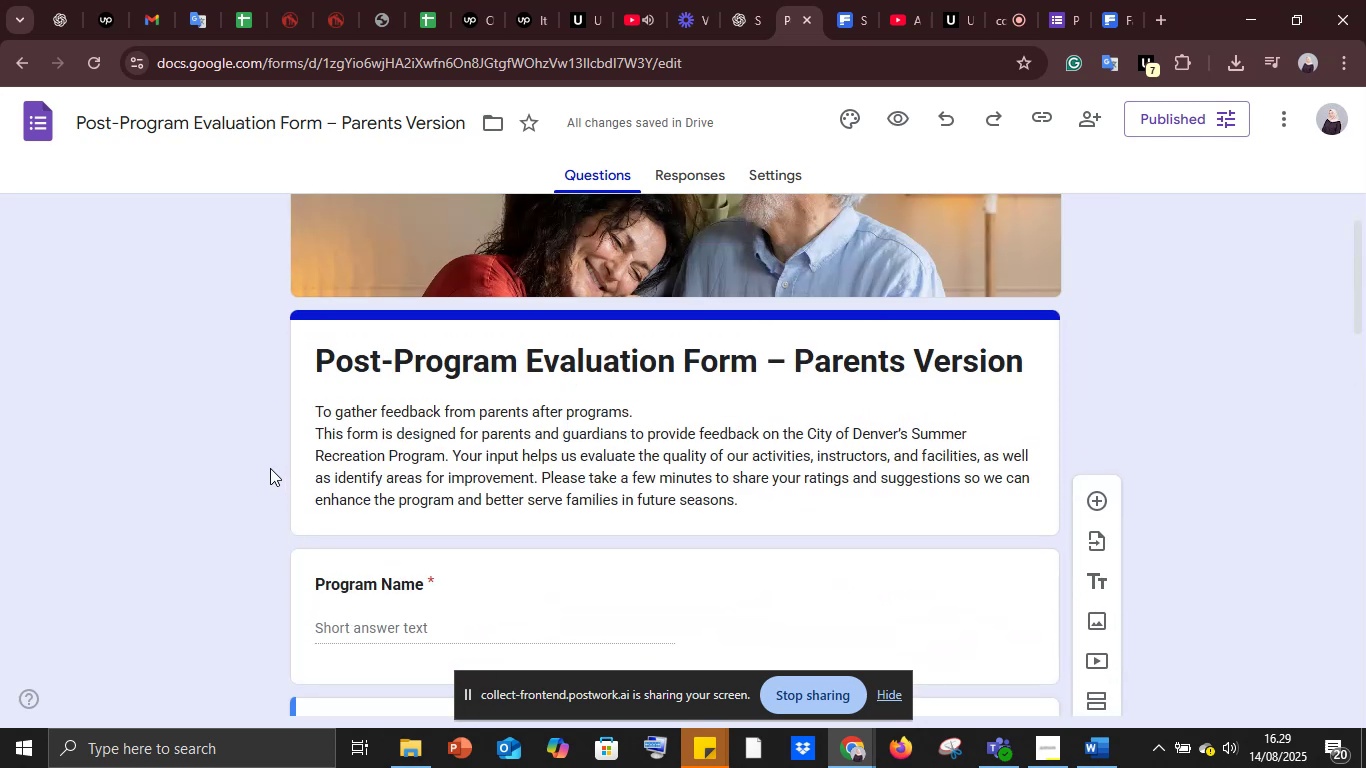 
scroll: coordinate [271, 469], scroll_direction: down, amount: 8.0
 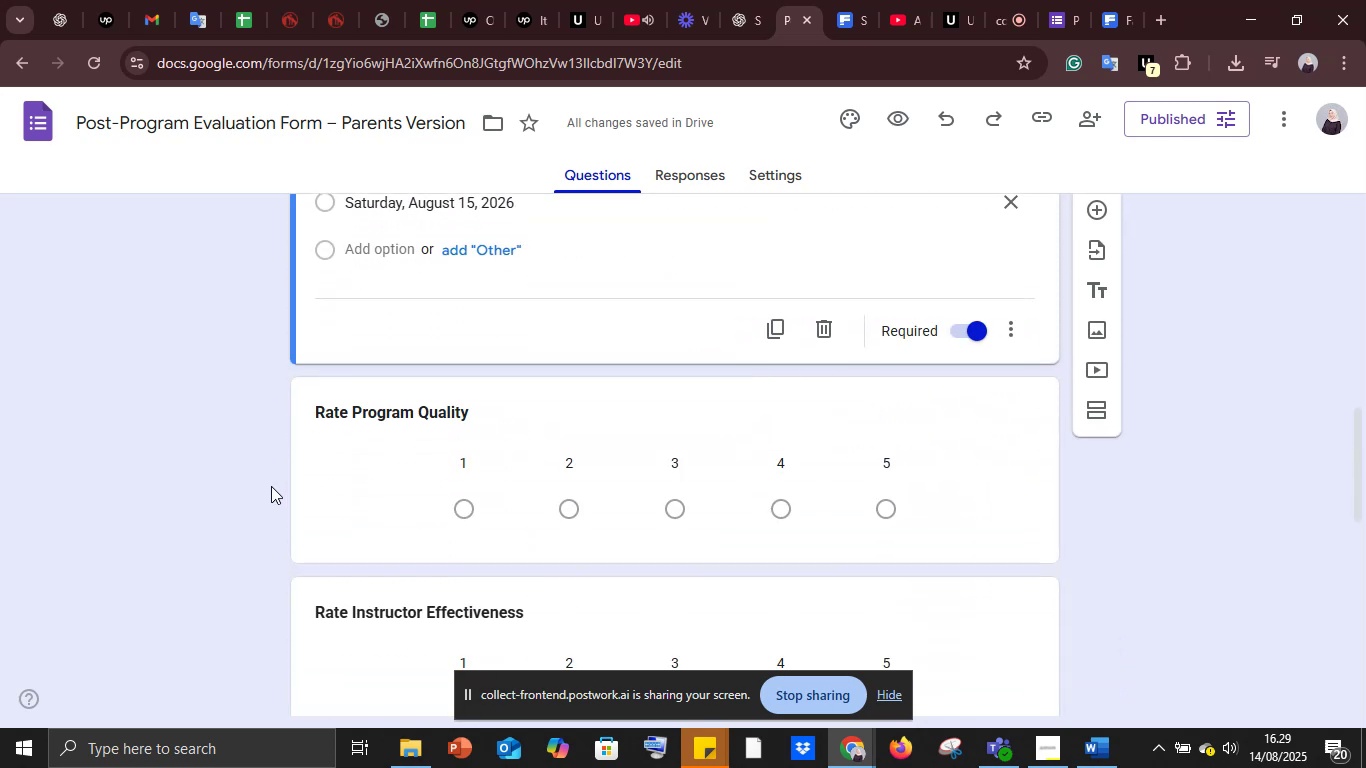 
left_click([271, 486])
 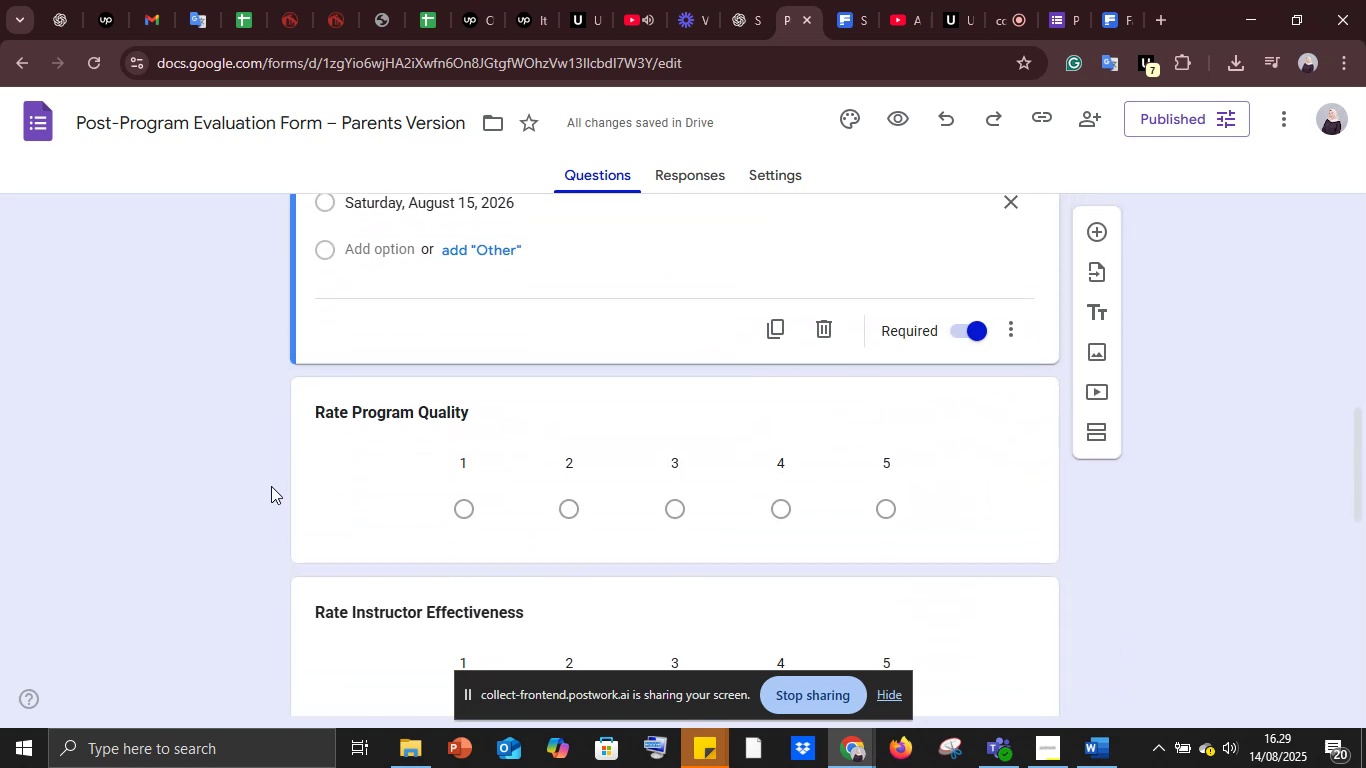 
scroll: coordinate [271, 486], scroll_direction: down, amount: 3.0
 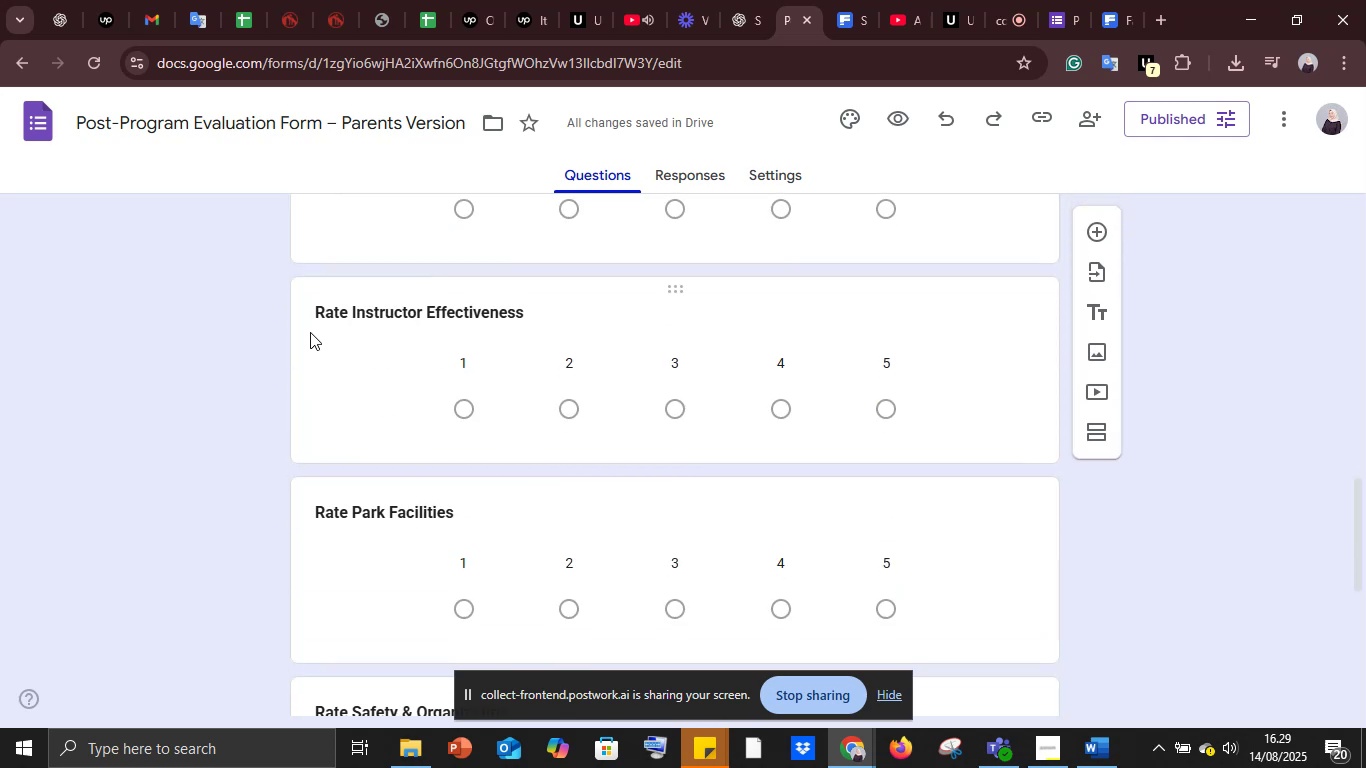 
left_click_drag(start_coordinate=[314, 316], to_coordinate=[533, 314])
 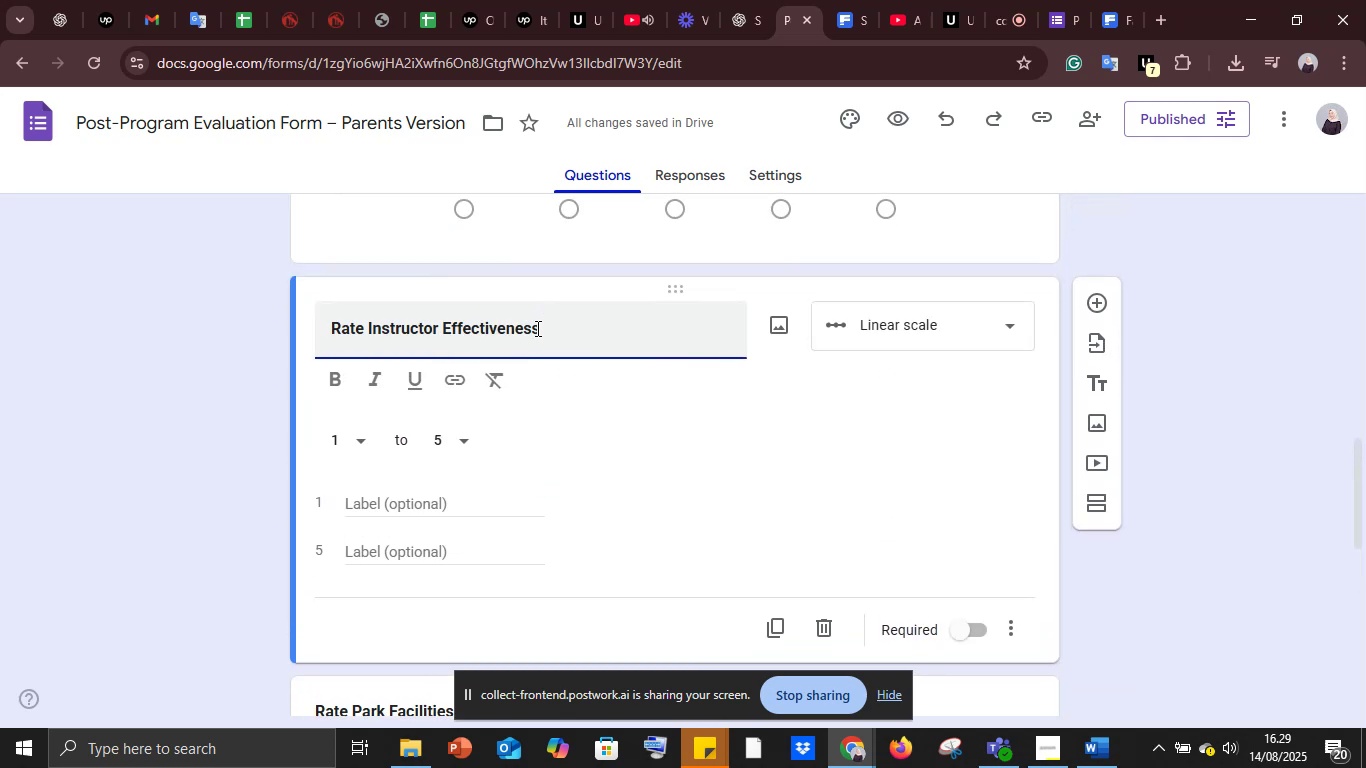 
left_click([173, 410])
 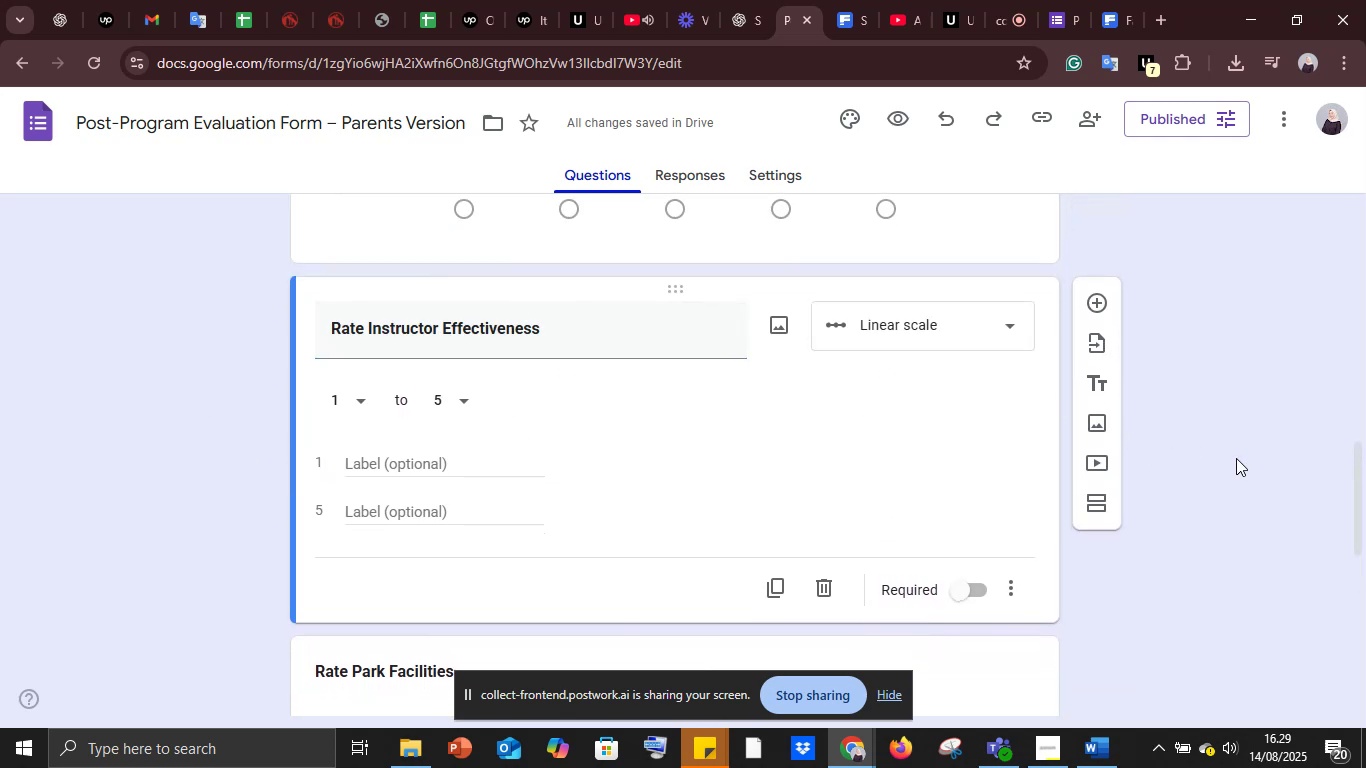 
scroll: coordinate [1198, 444], scroll_direction: down, amount: 5.0
 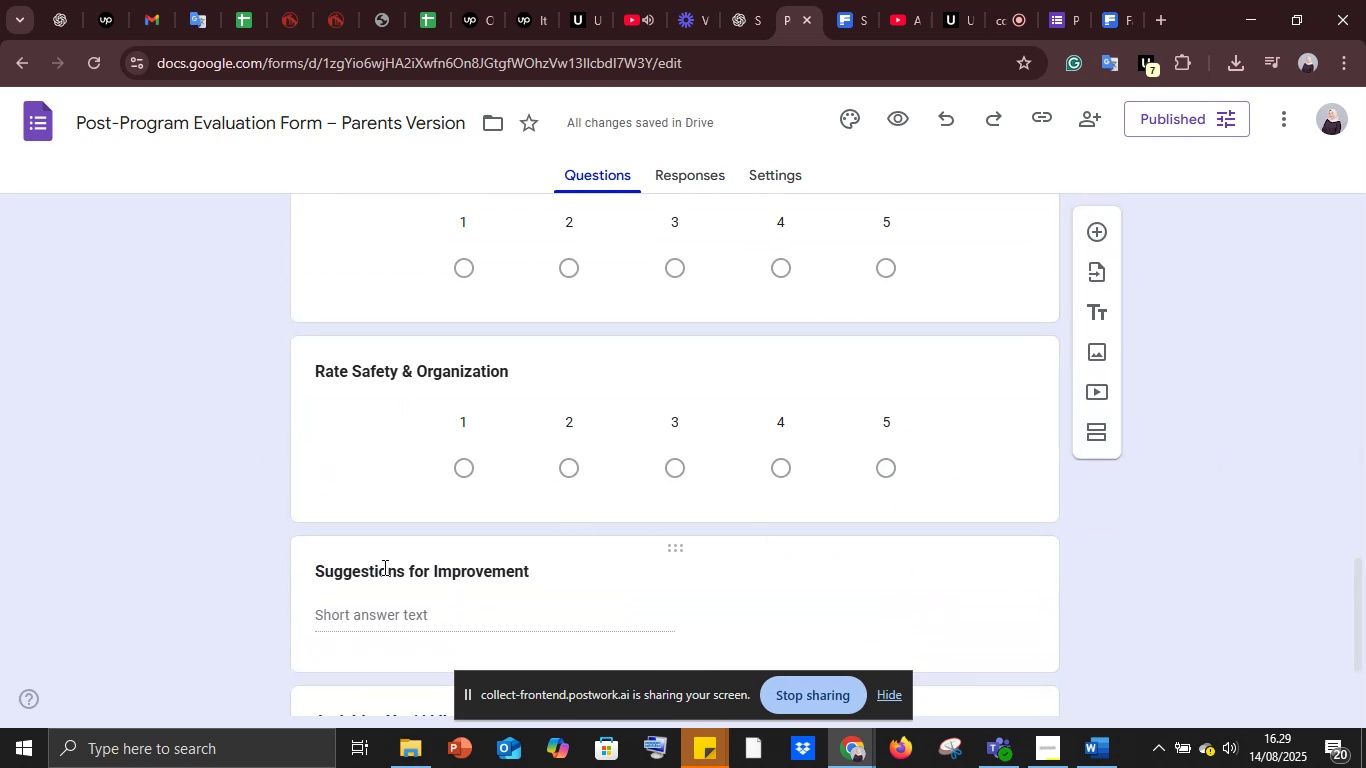 
left_click([383, 568])
 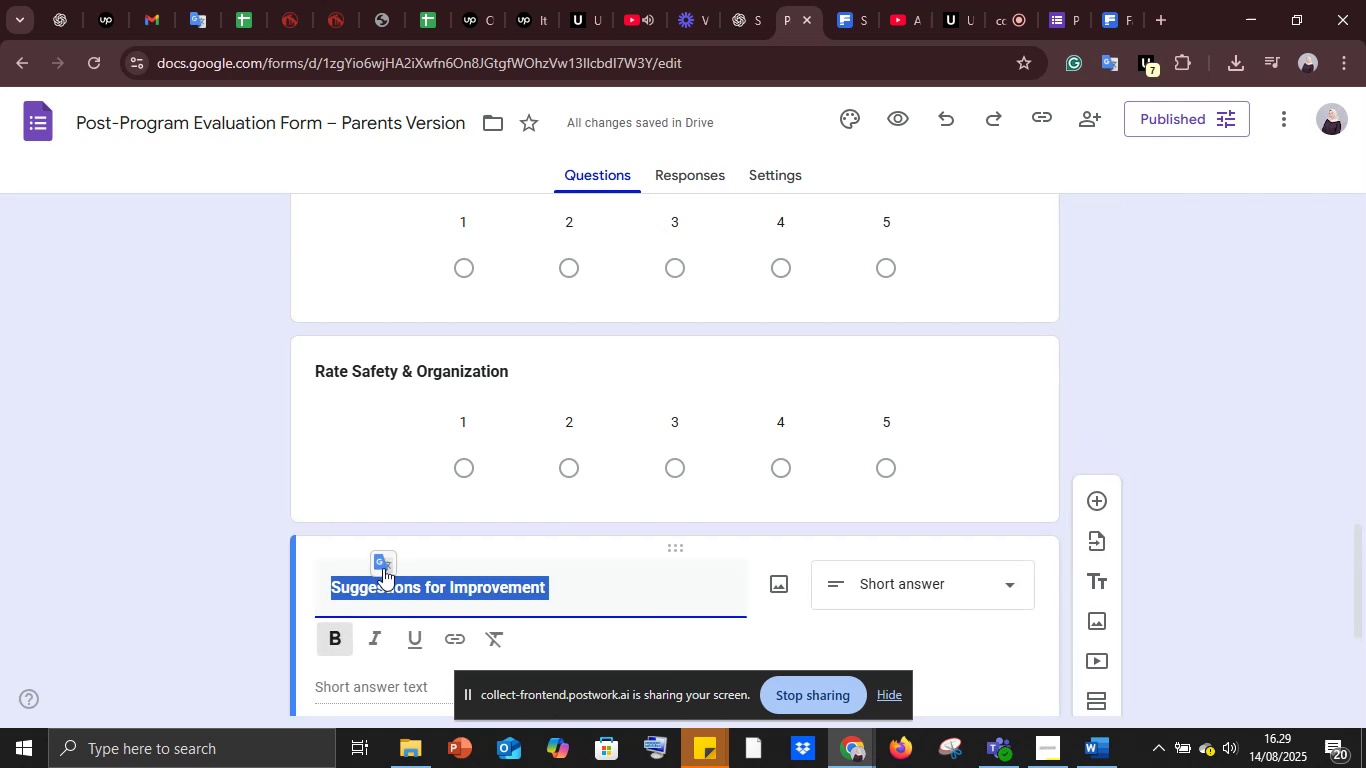 
key(Control+C)
 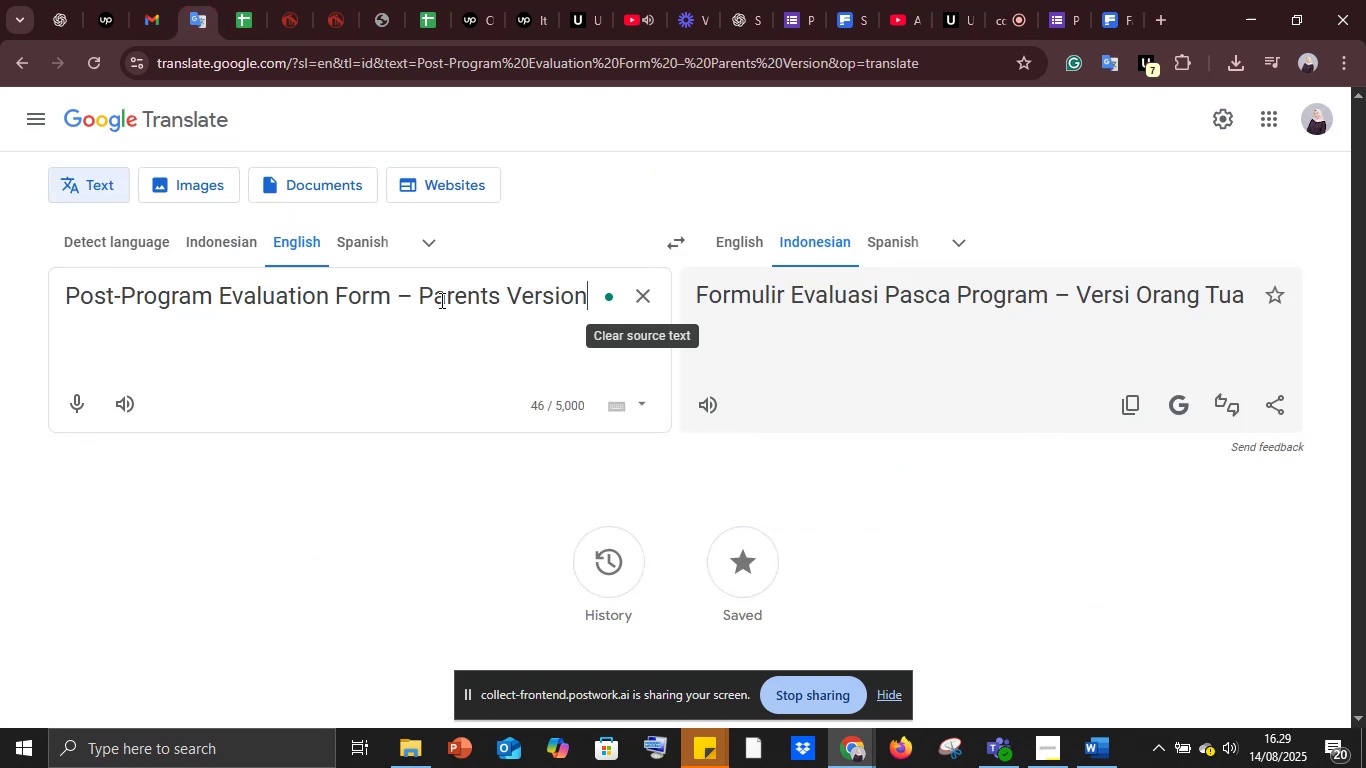 
left_click([646, 305])
 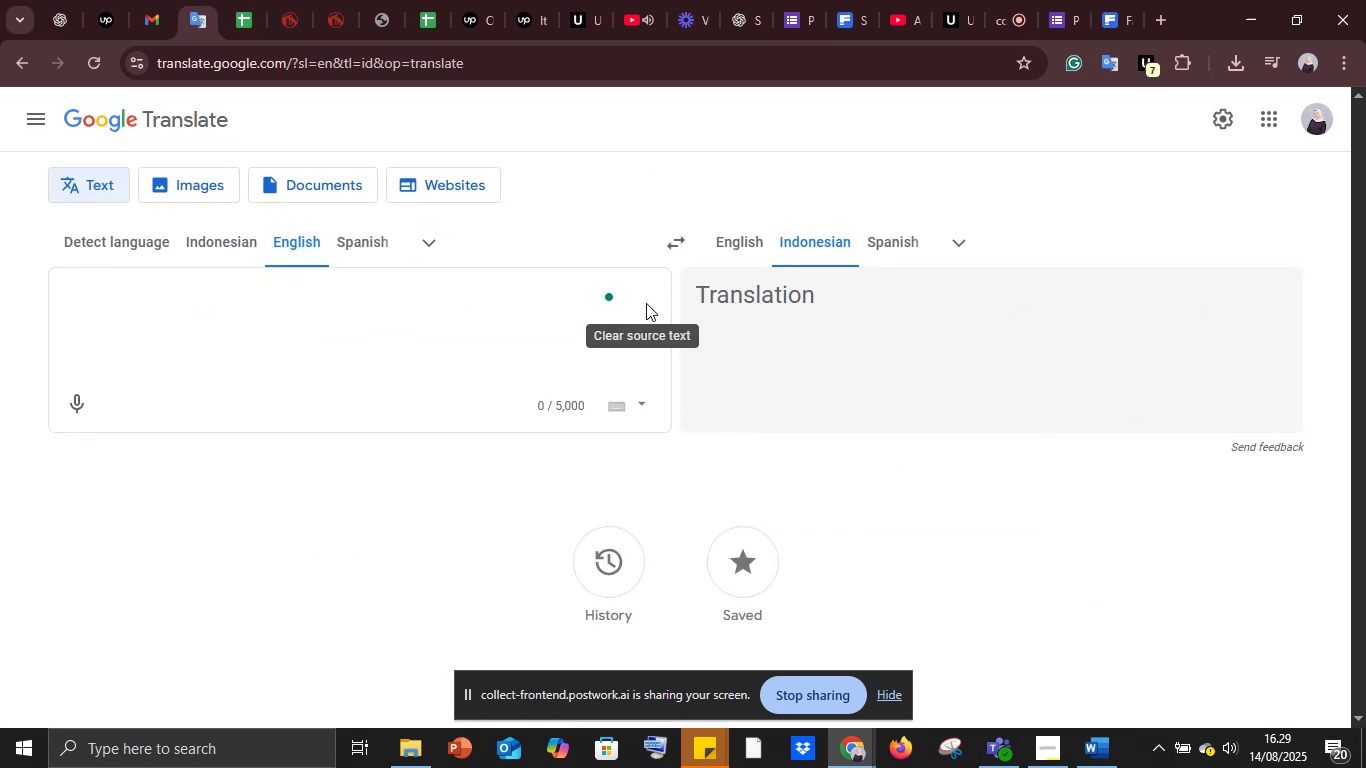 
key(Control+V)
 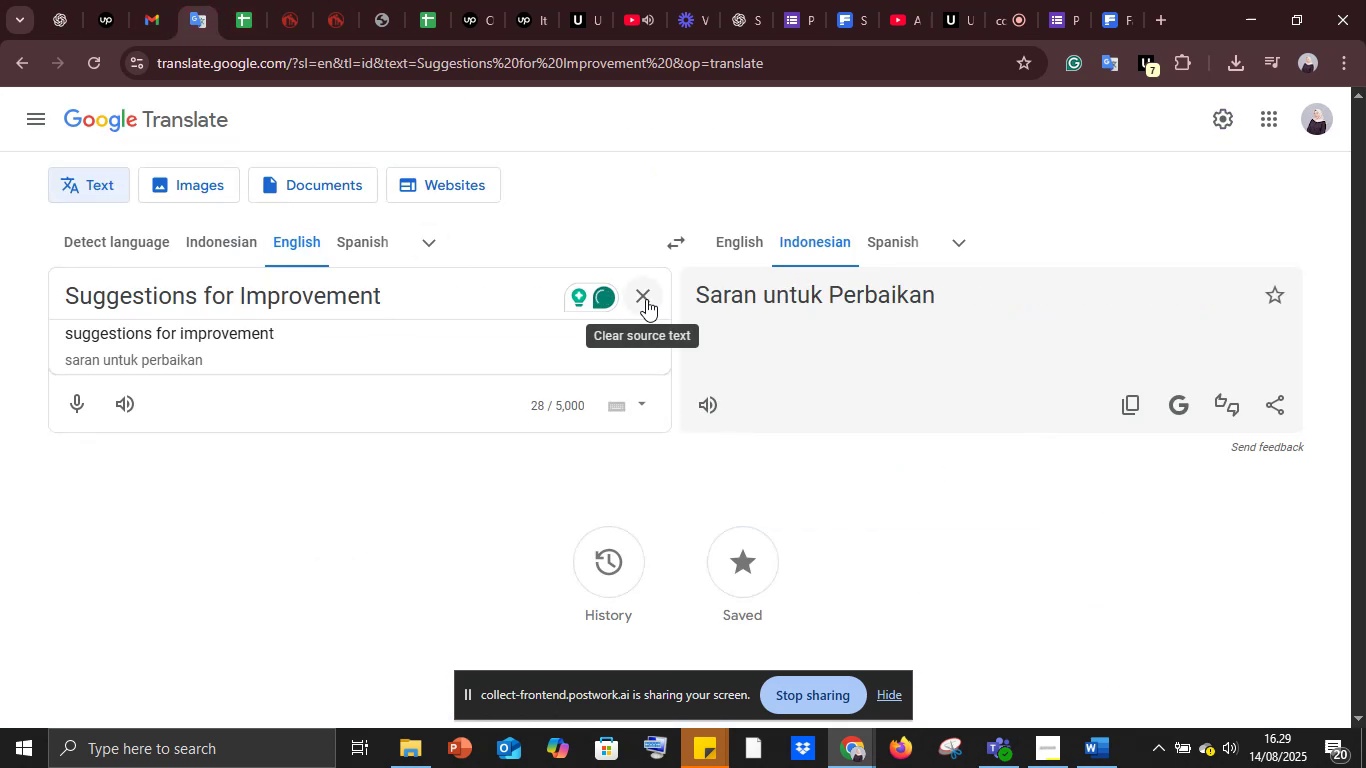 
mouse_move([1094, 0])
 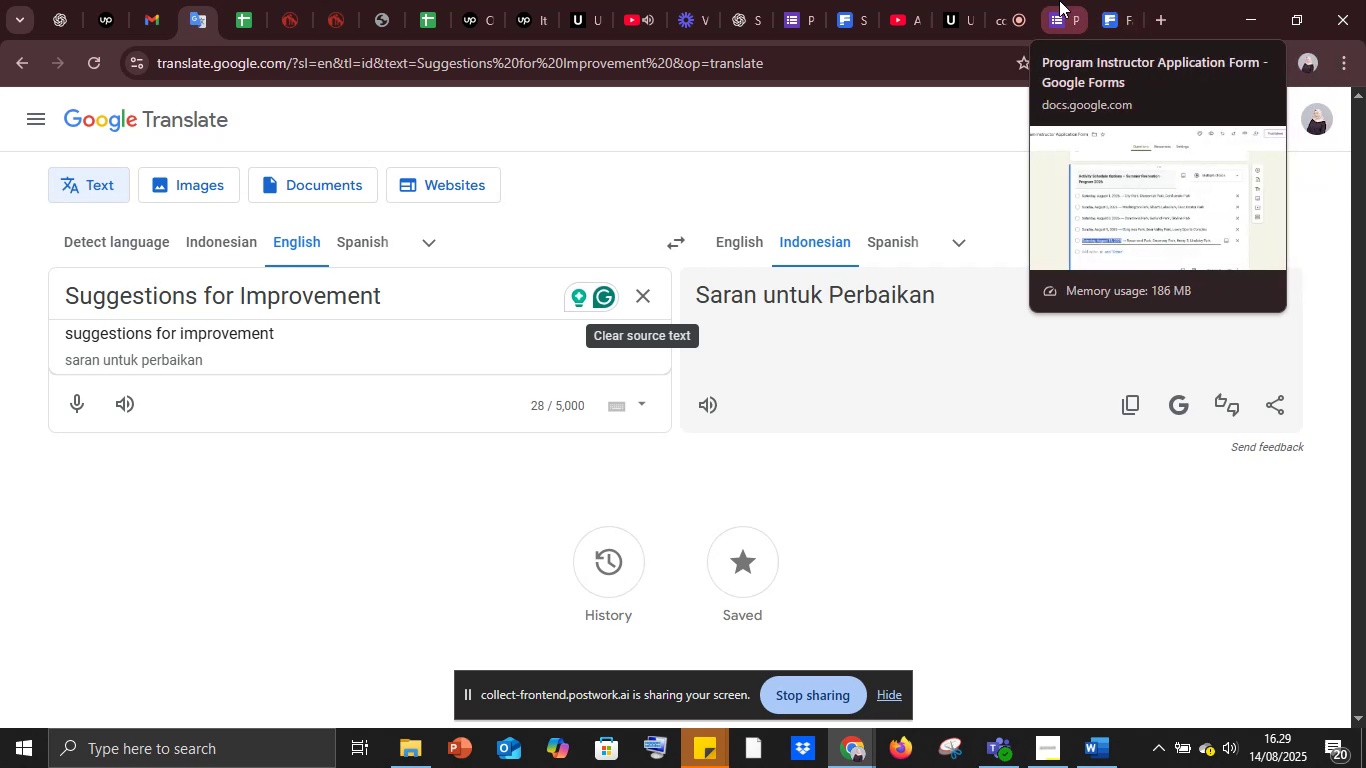 
left_click([1059, 0])
 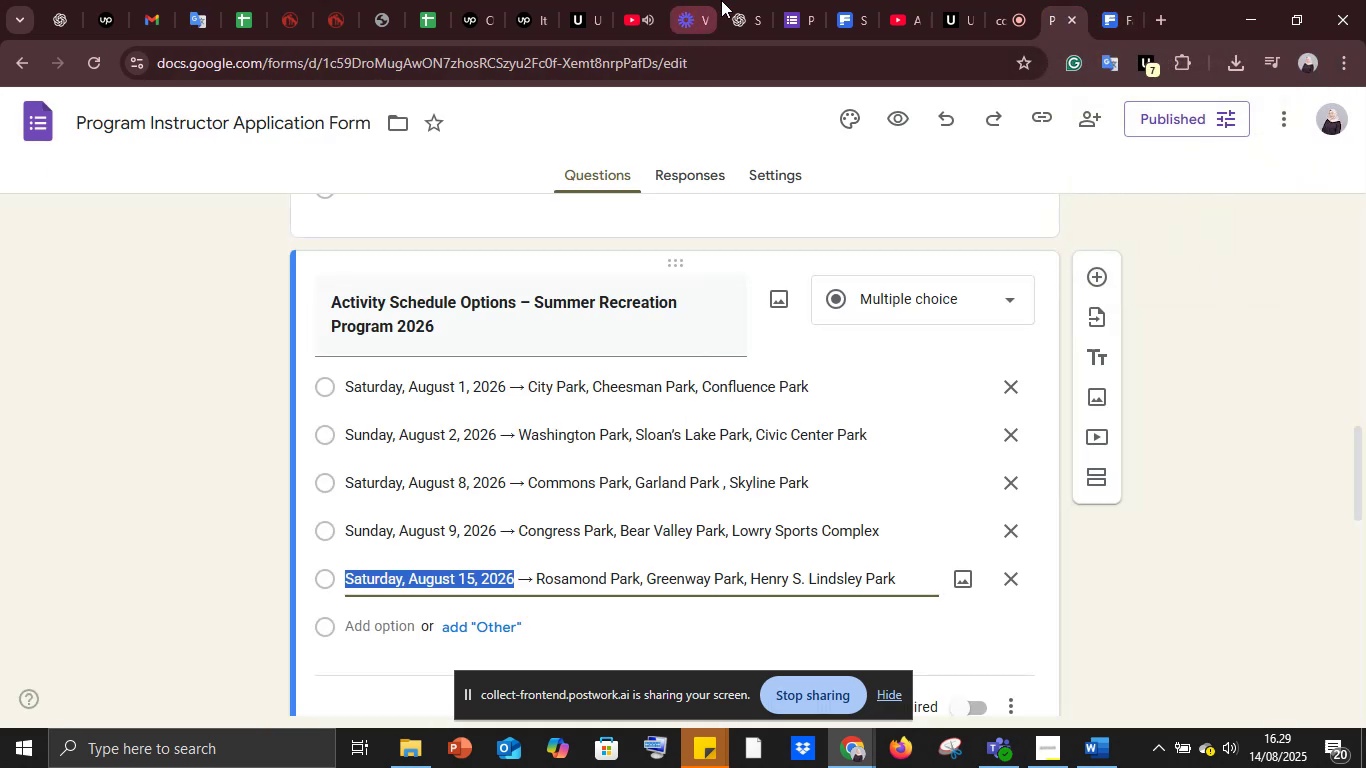 
left_click([783, 9])
 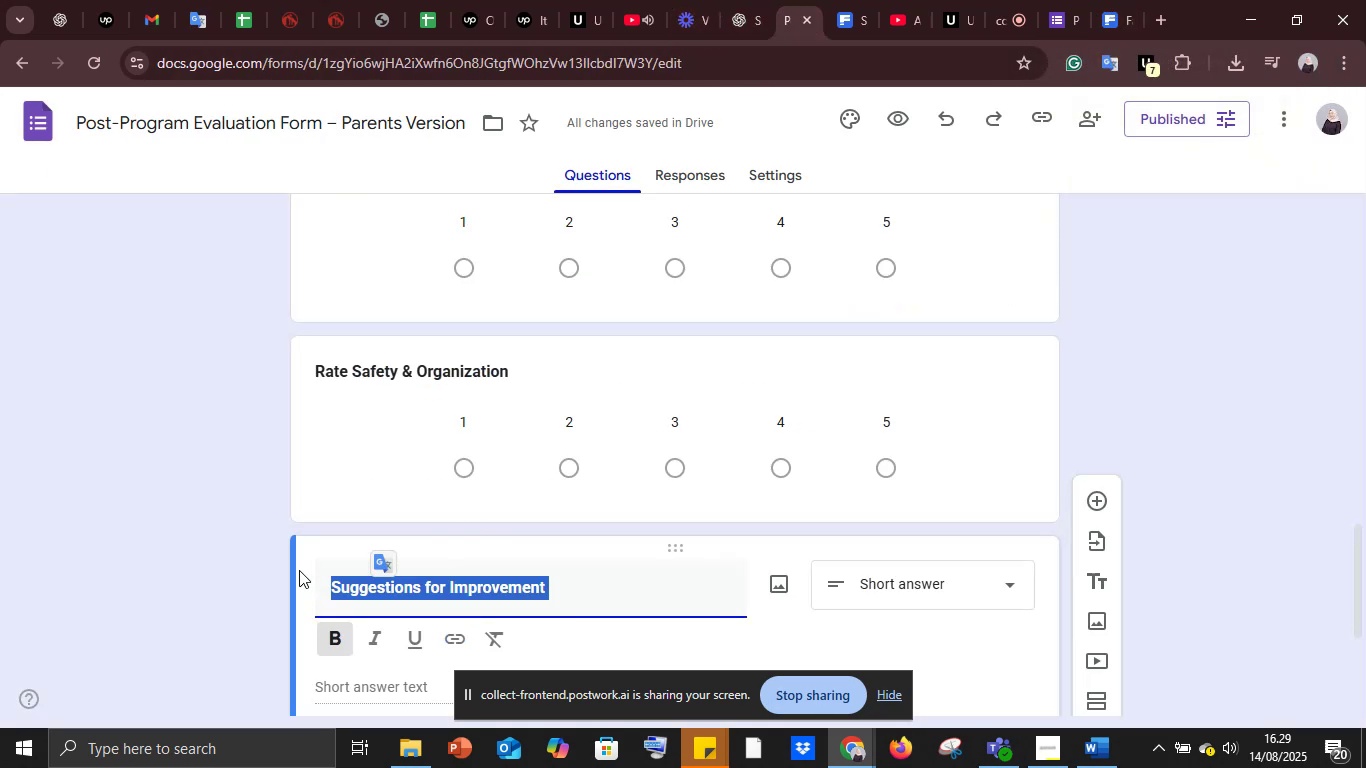 
left_click([236, 548])
 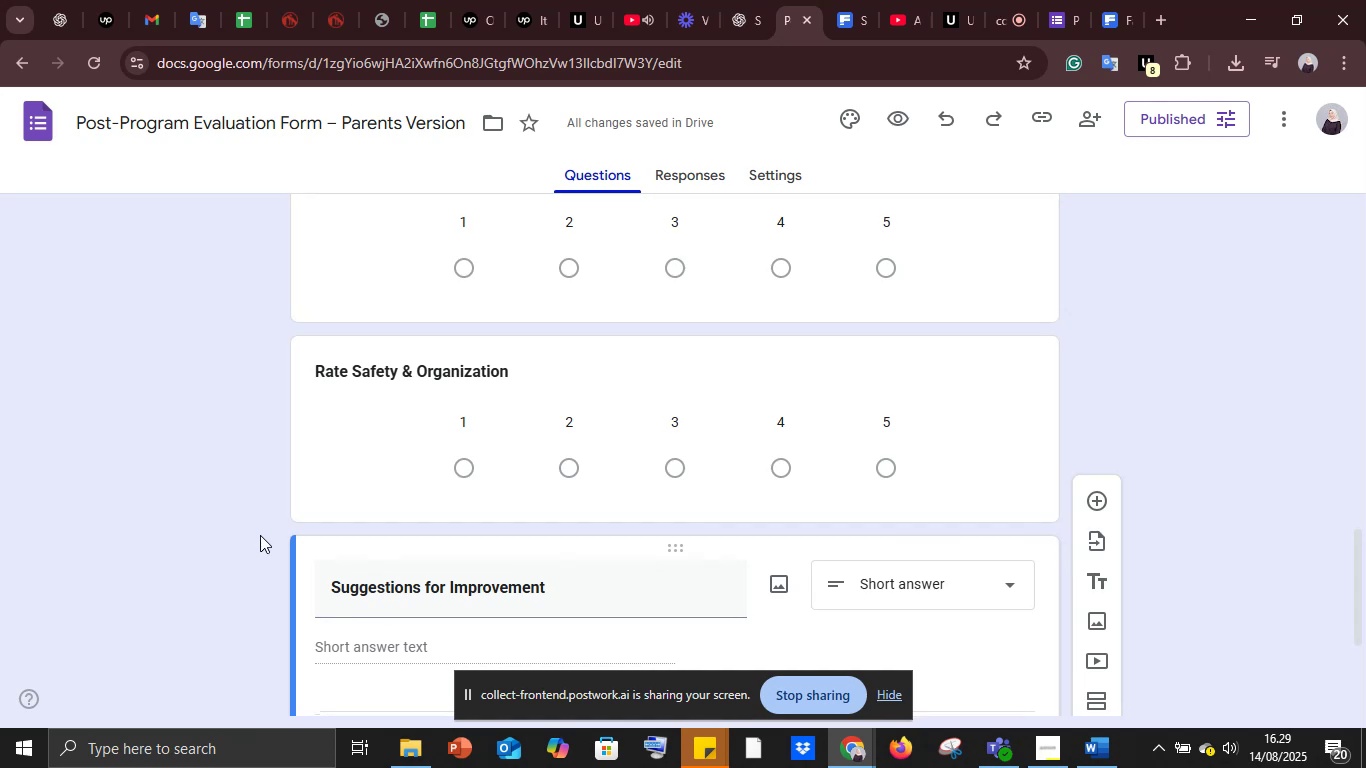 
scroll: coordinate [260, 535], scroll_direction: down, amount: 3.0
 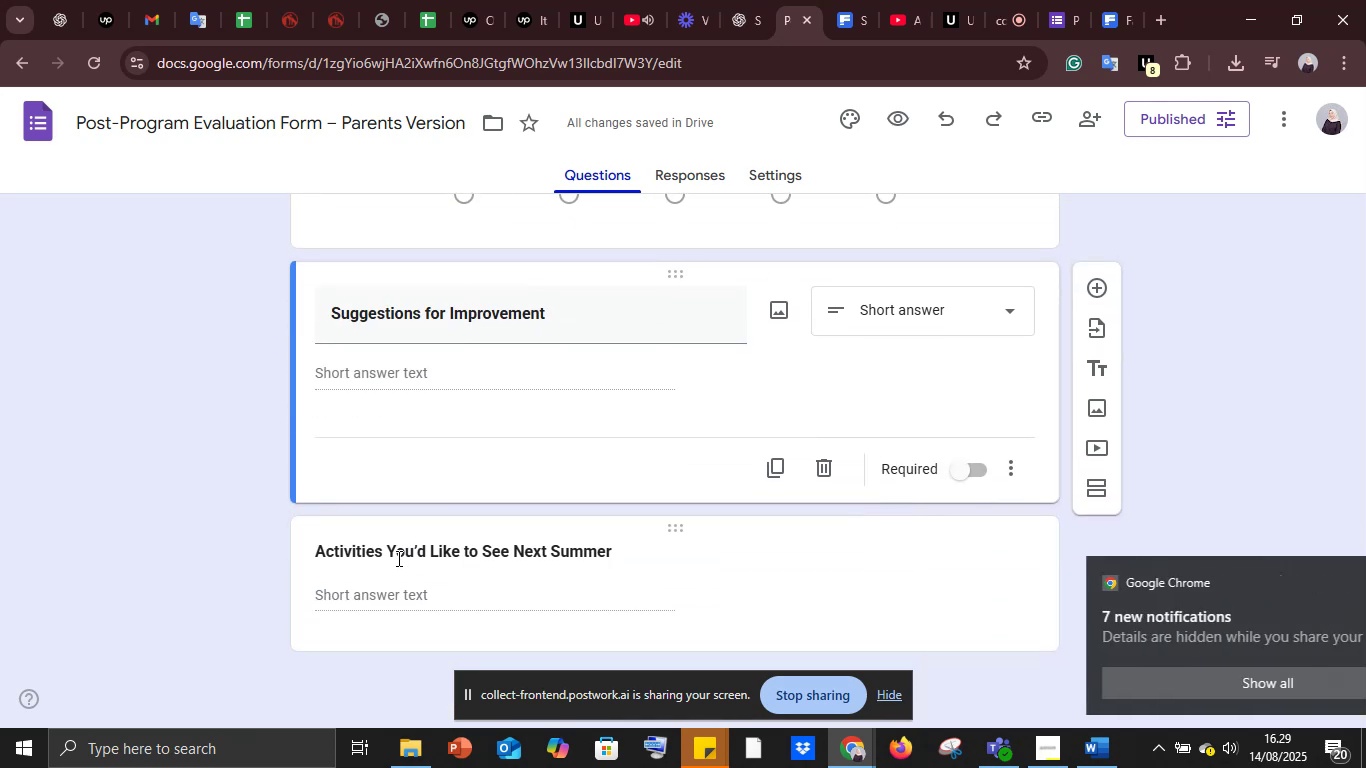 
left_click([397, 557])
 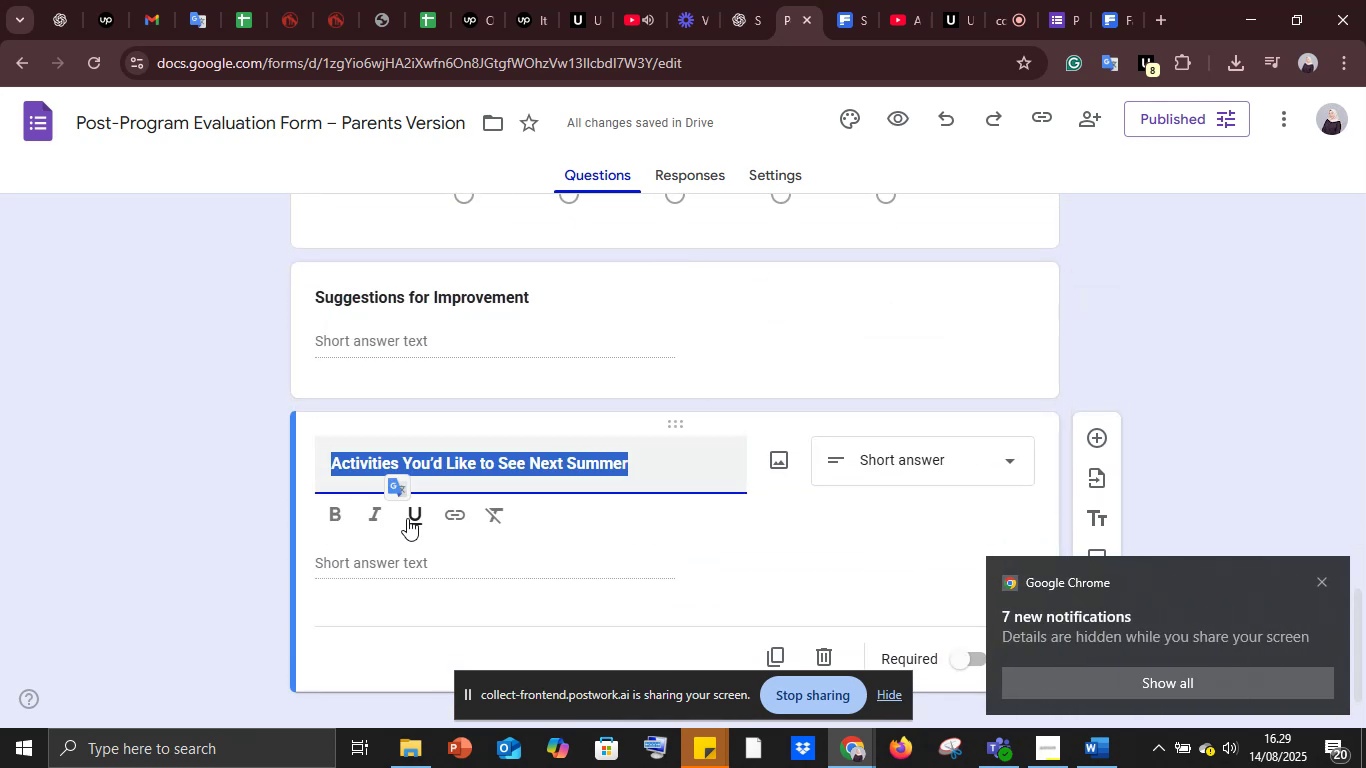 
key(Control+C)
 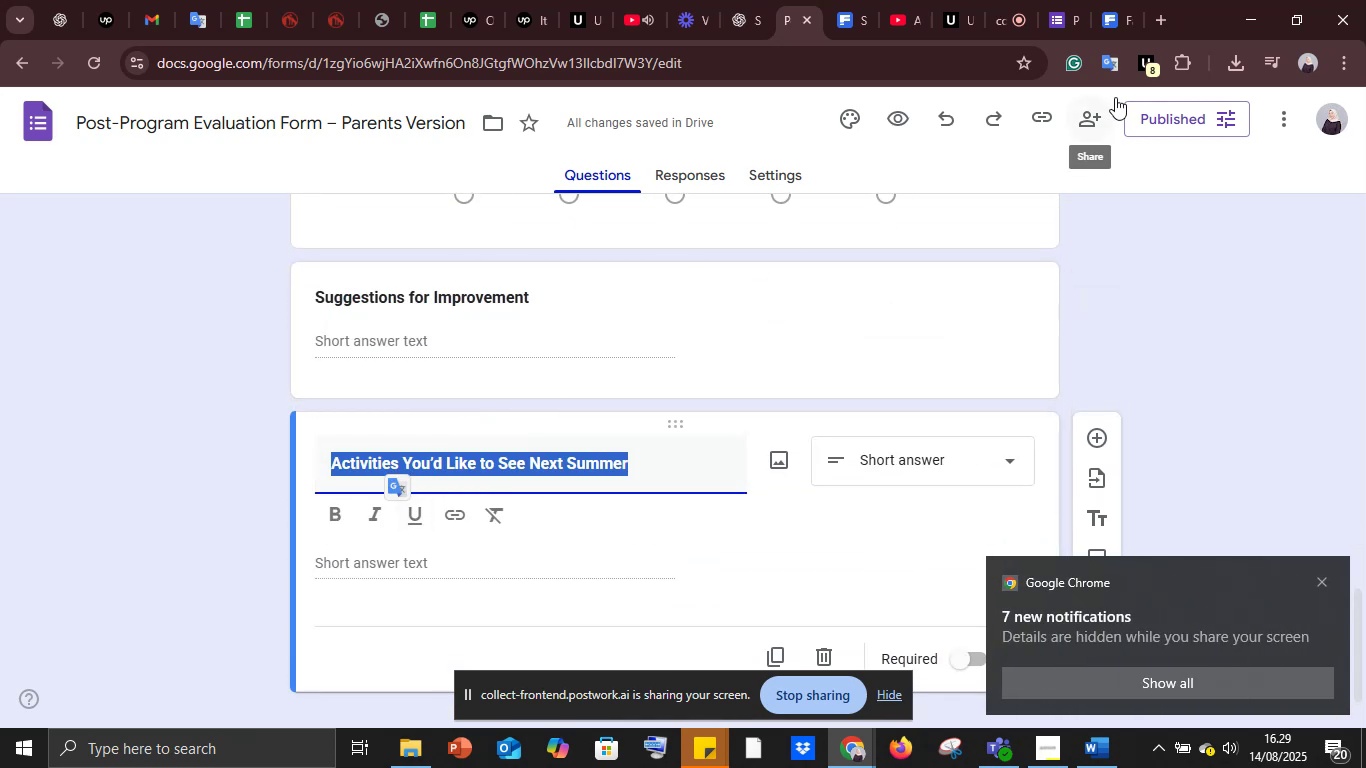 
key(Control+C)
 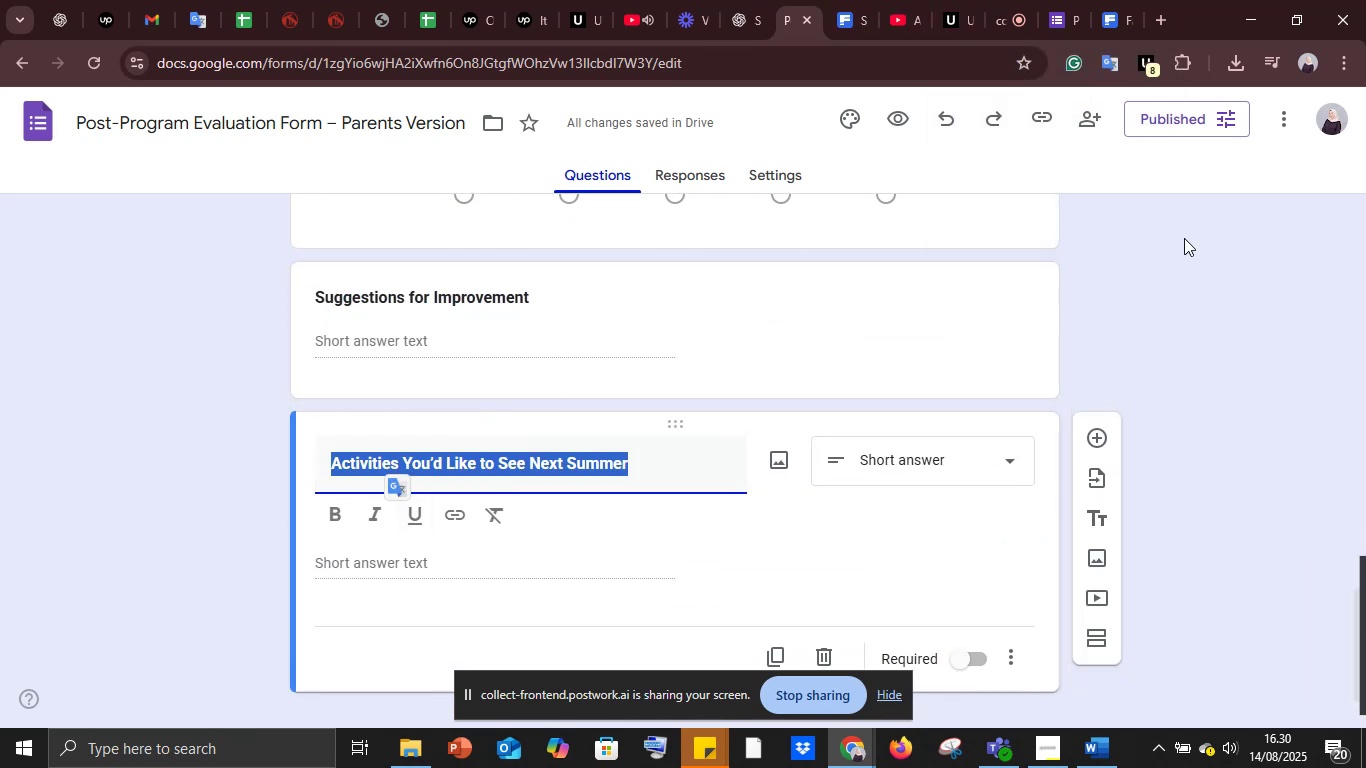 
mouse_move([1101, 725])
 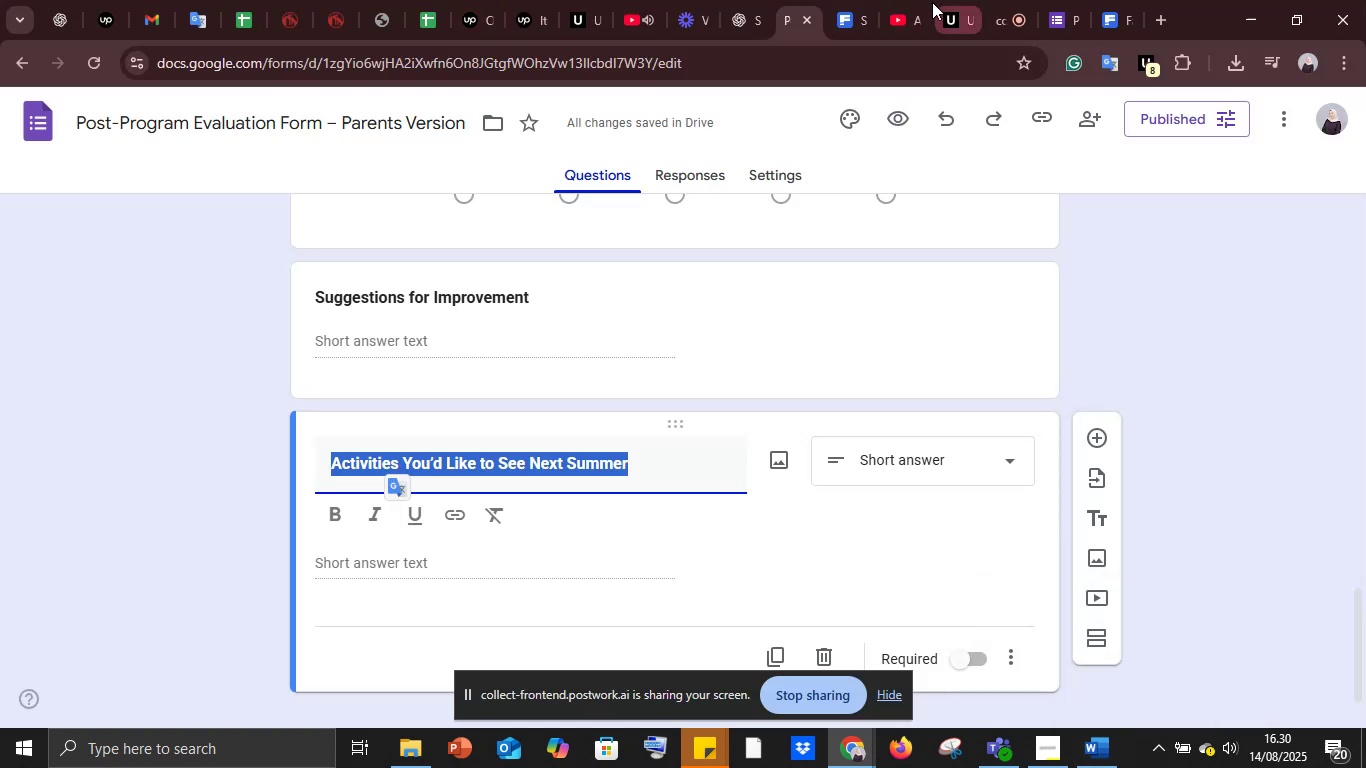 
key(Control+C)
 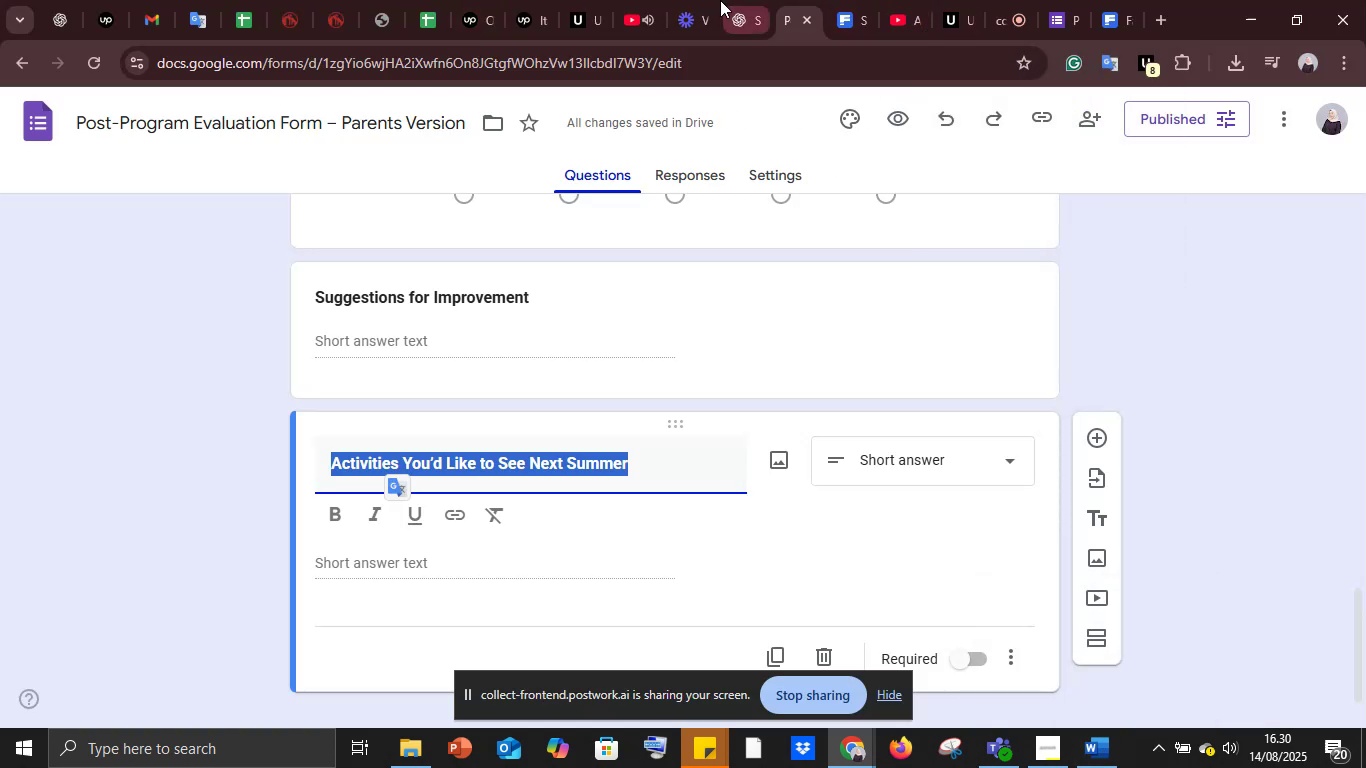 
mouse_move([786, 22])
 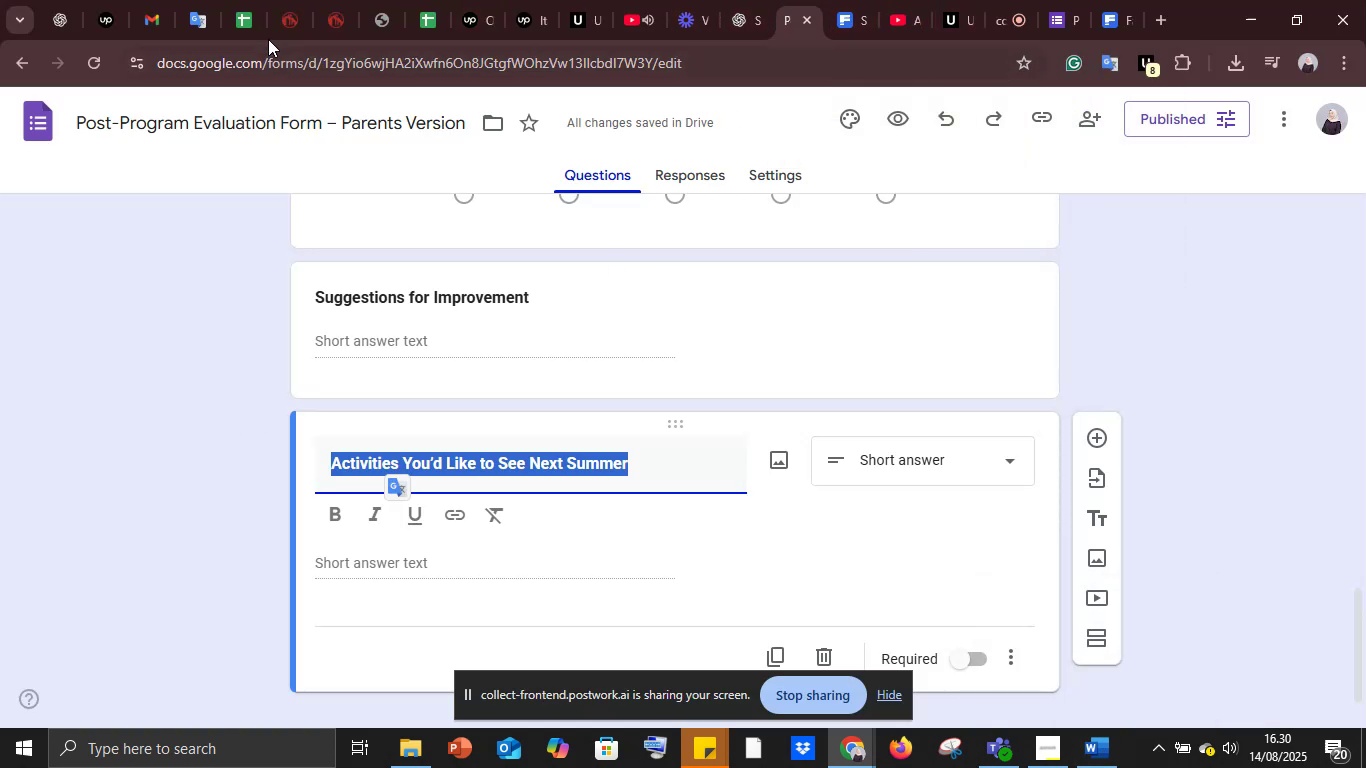 
left_click([200, 0])
 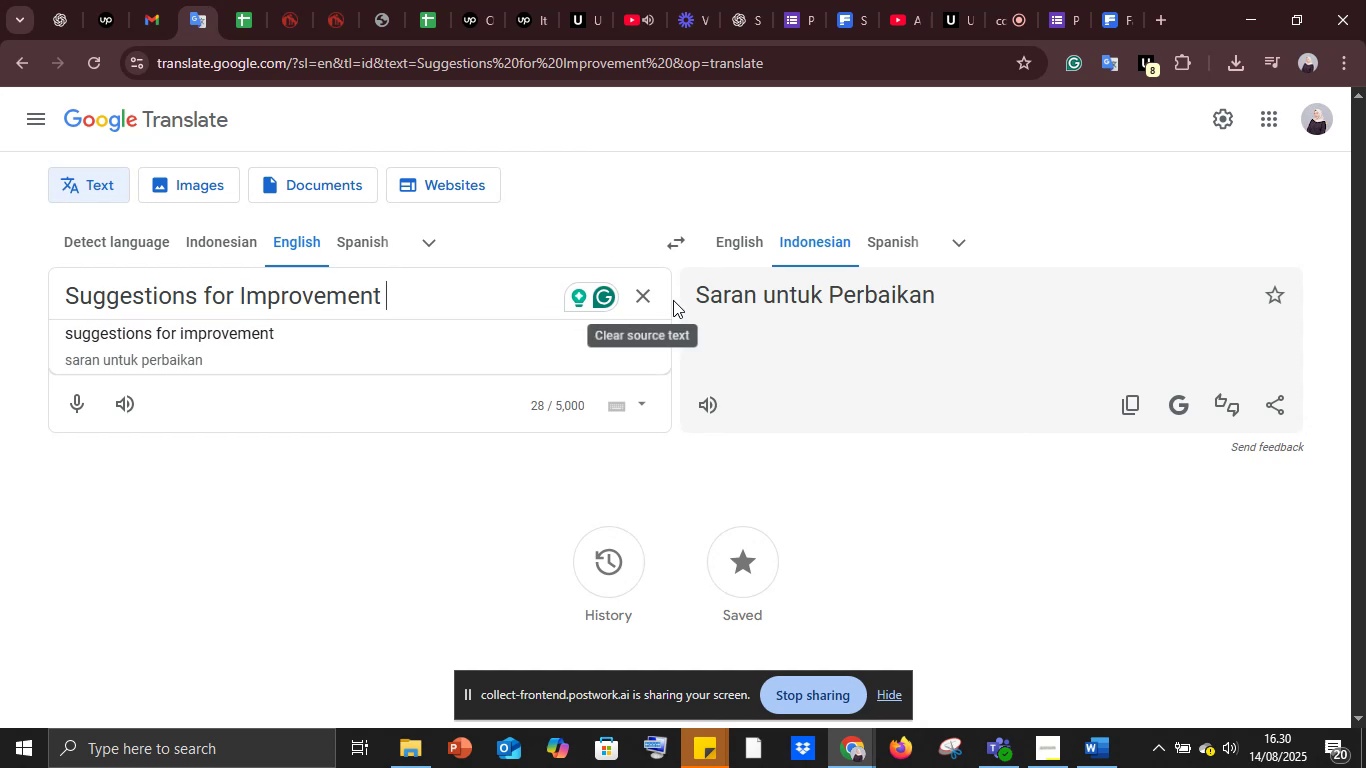 
left_click([638, 298])
 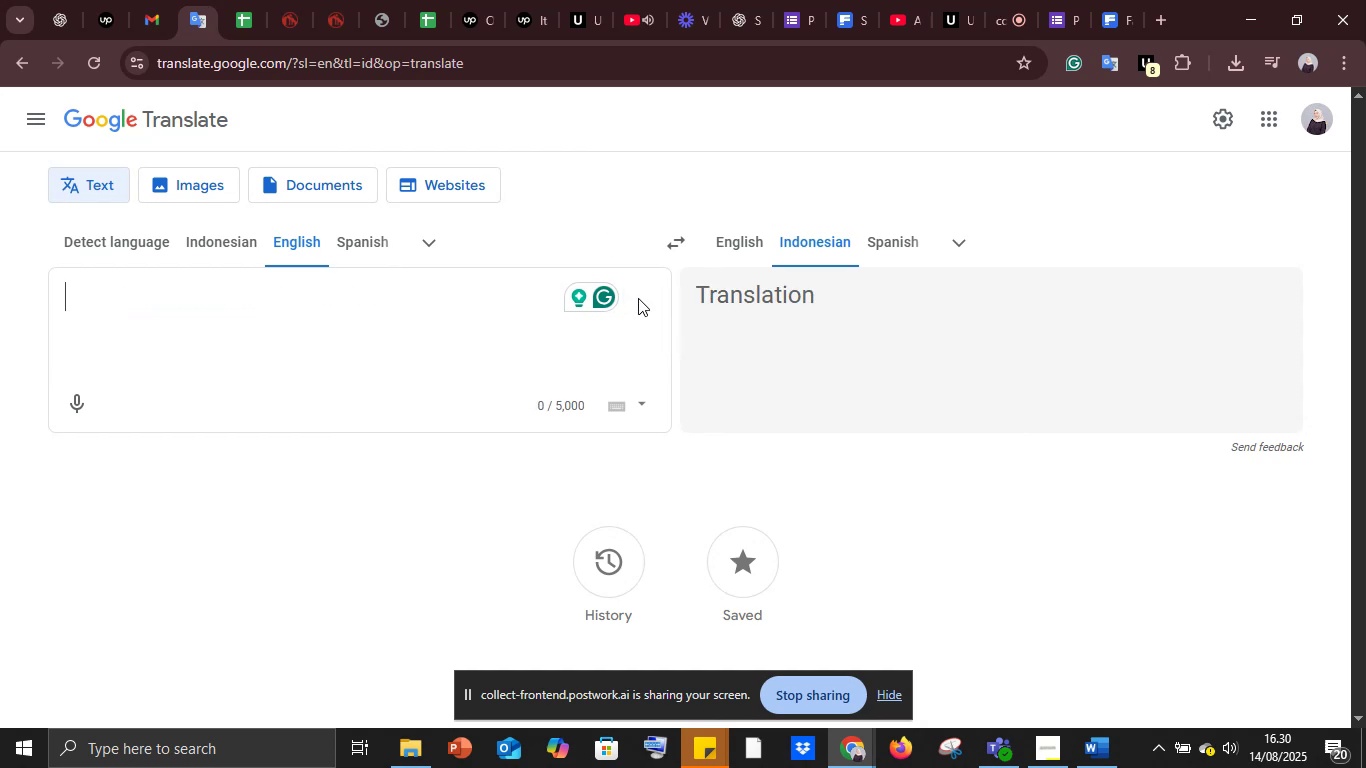 
key(Control+V)
 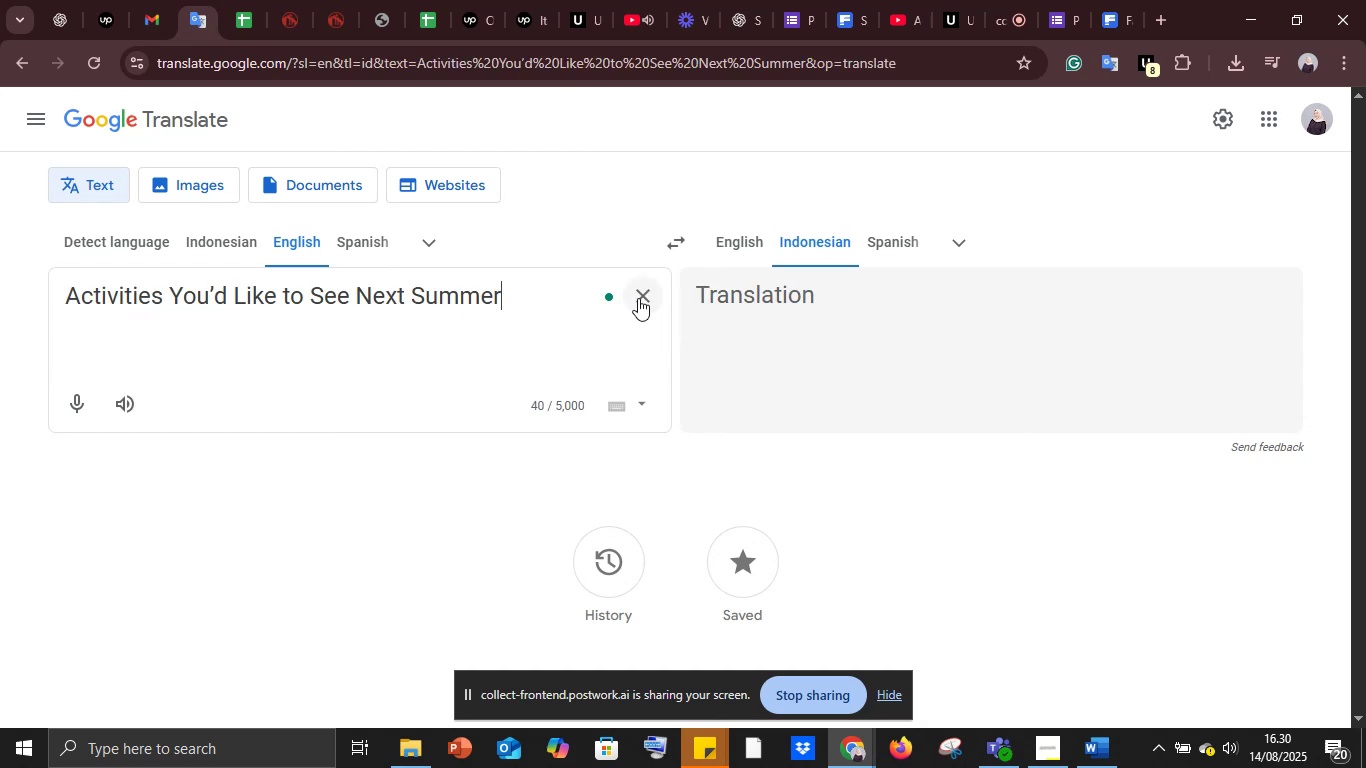 
mouse_move([466, 316])
 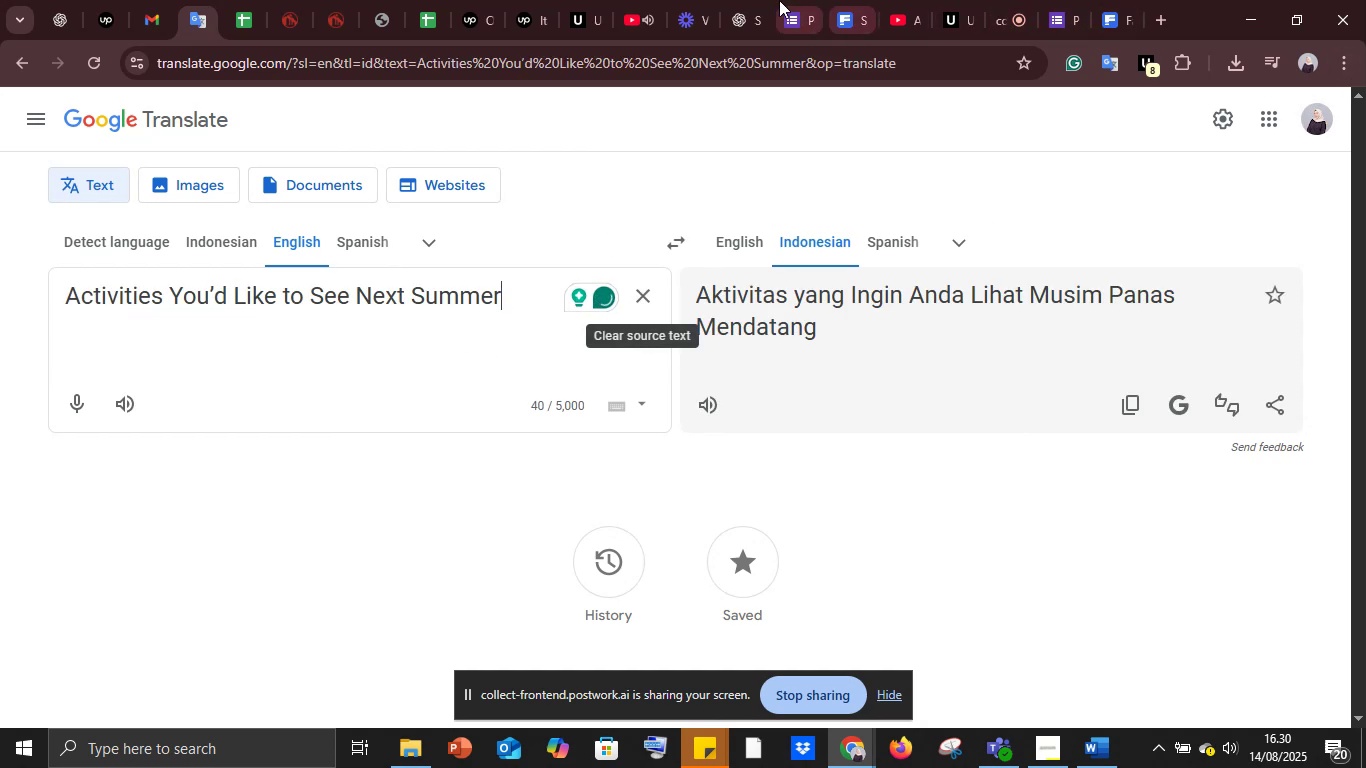 
left_click([789, 0])
 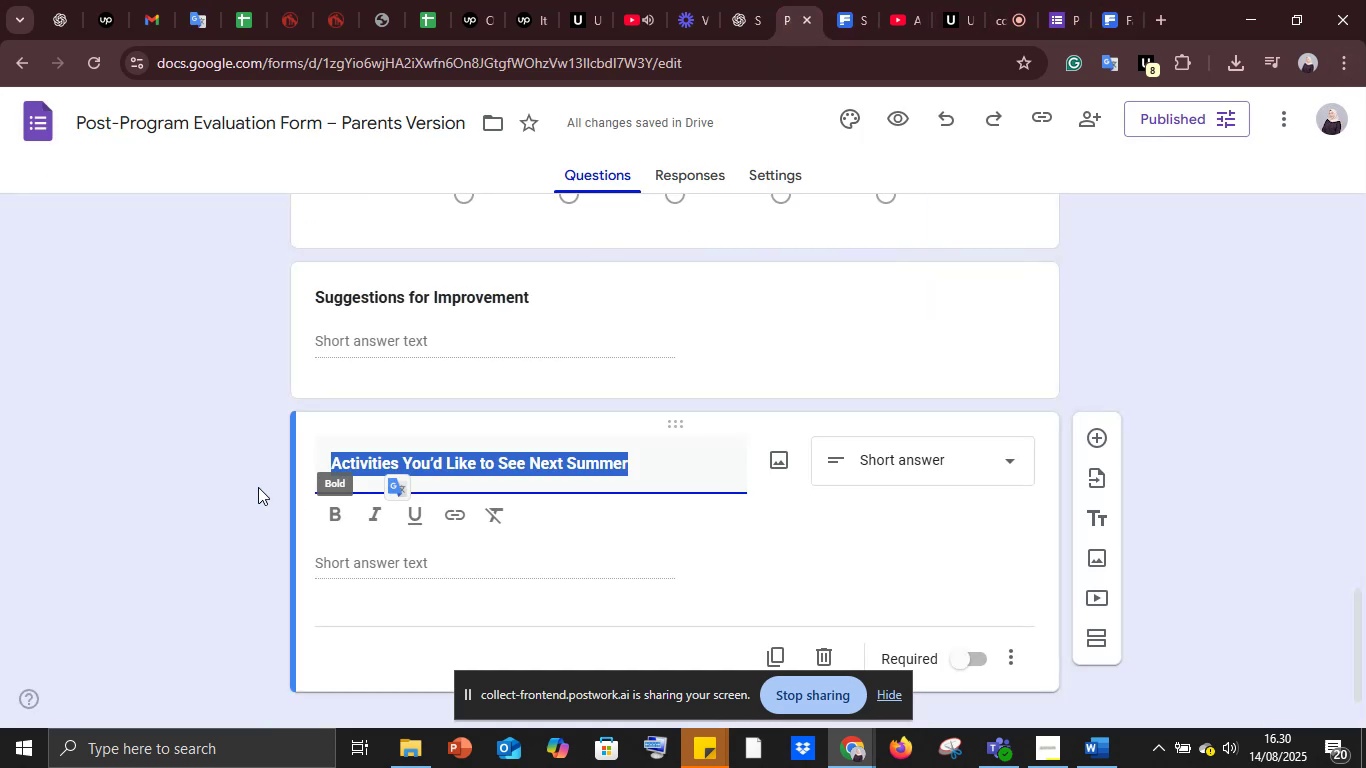 
left_click([235, 489])
 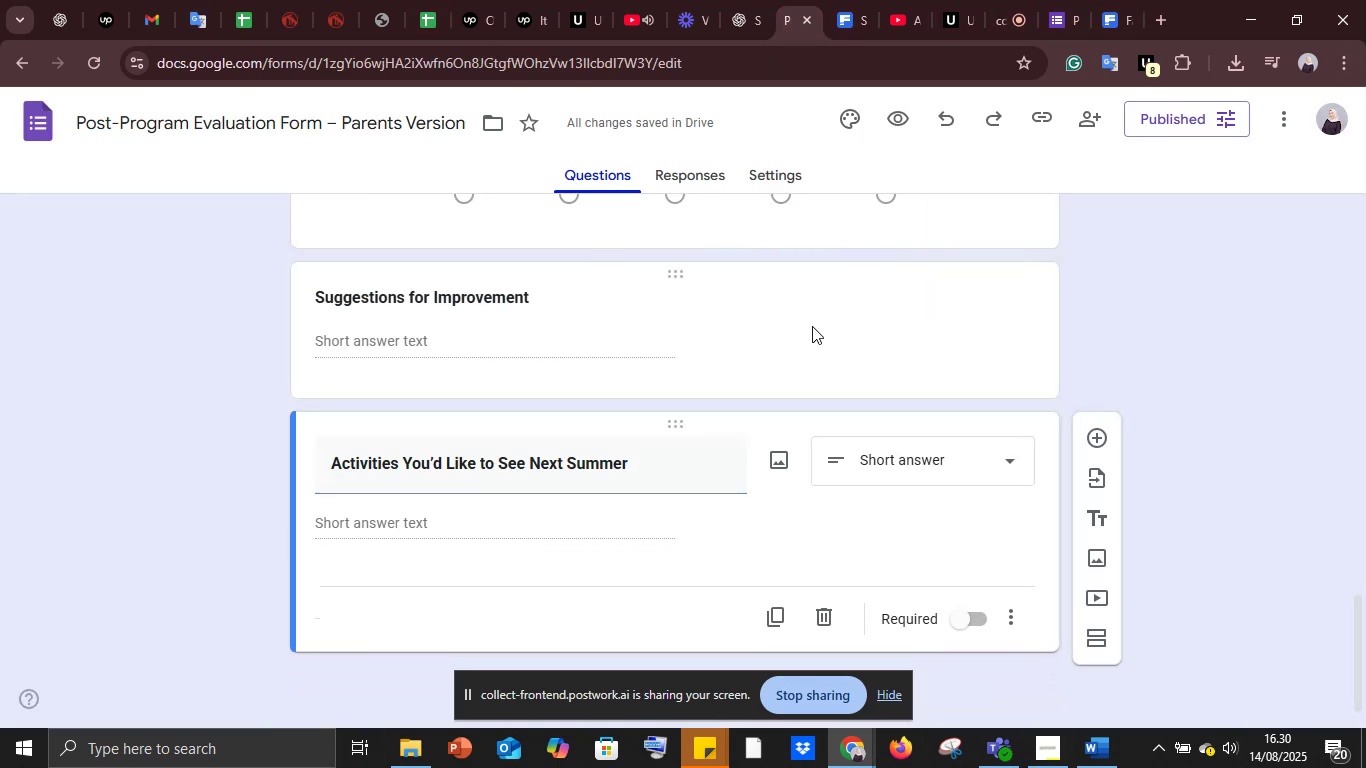 
scroll: coordinate [580, 469], scroll_direction: up, amount: 20.0
 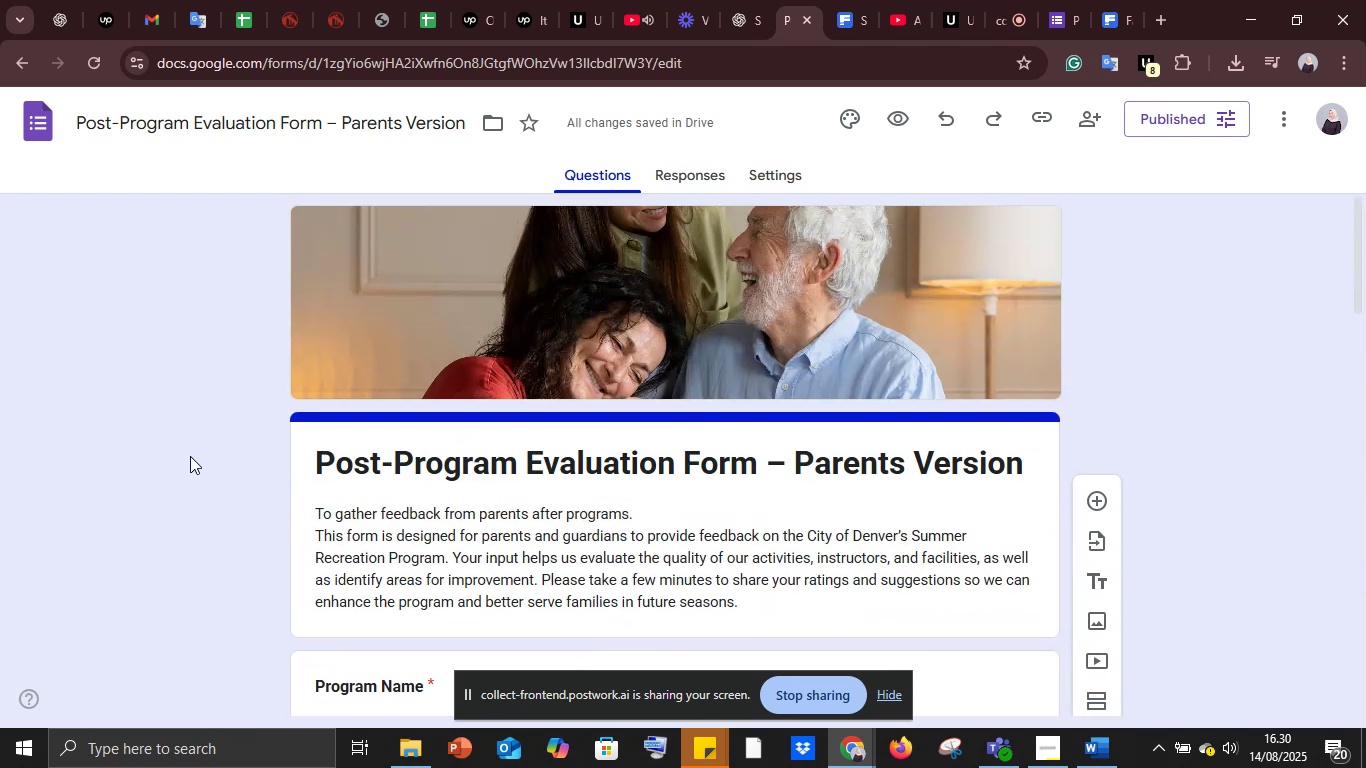 
left_click([190, 456])
 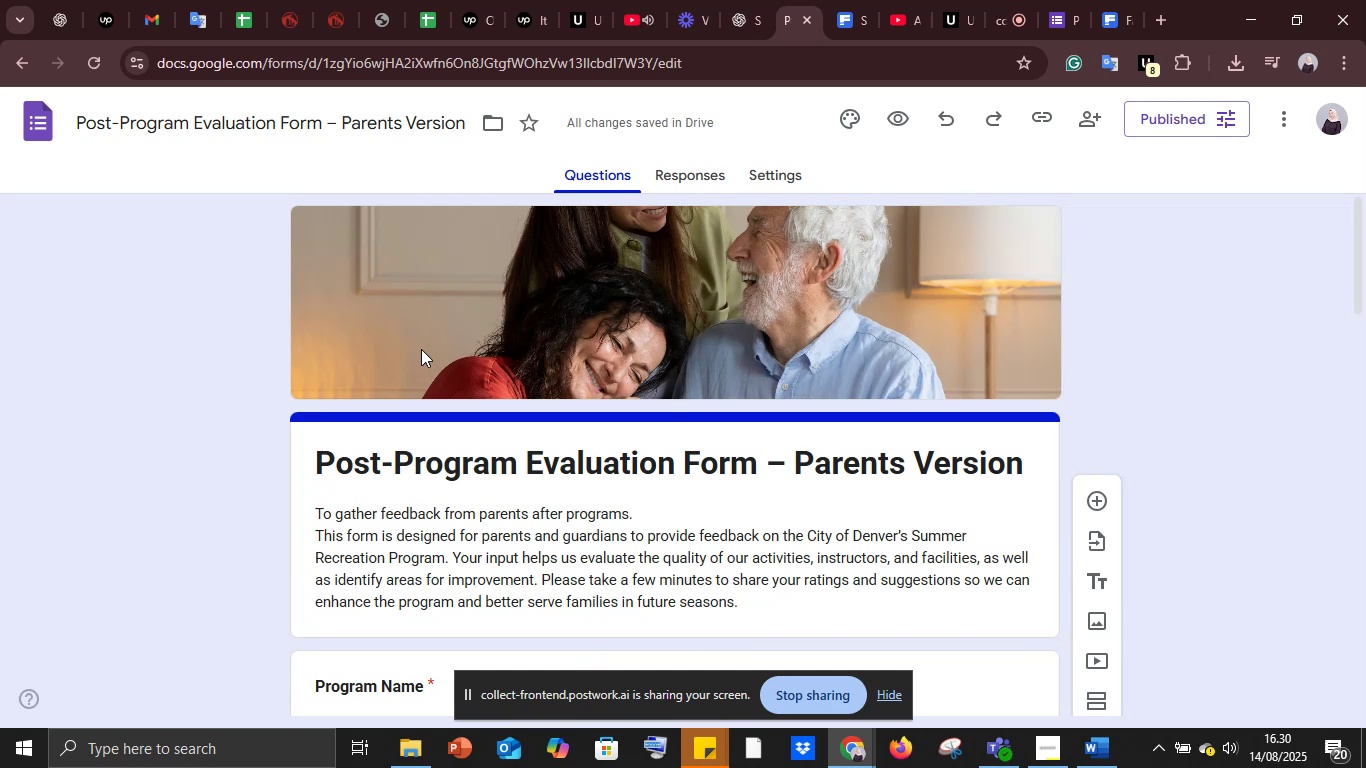 
wait(13.79)
 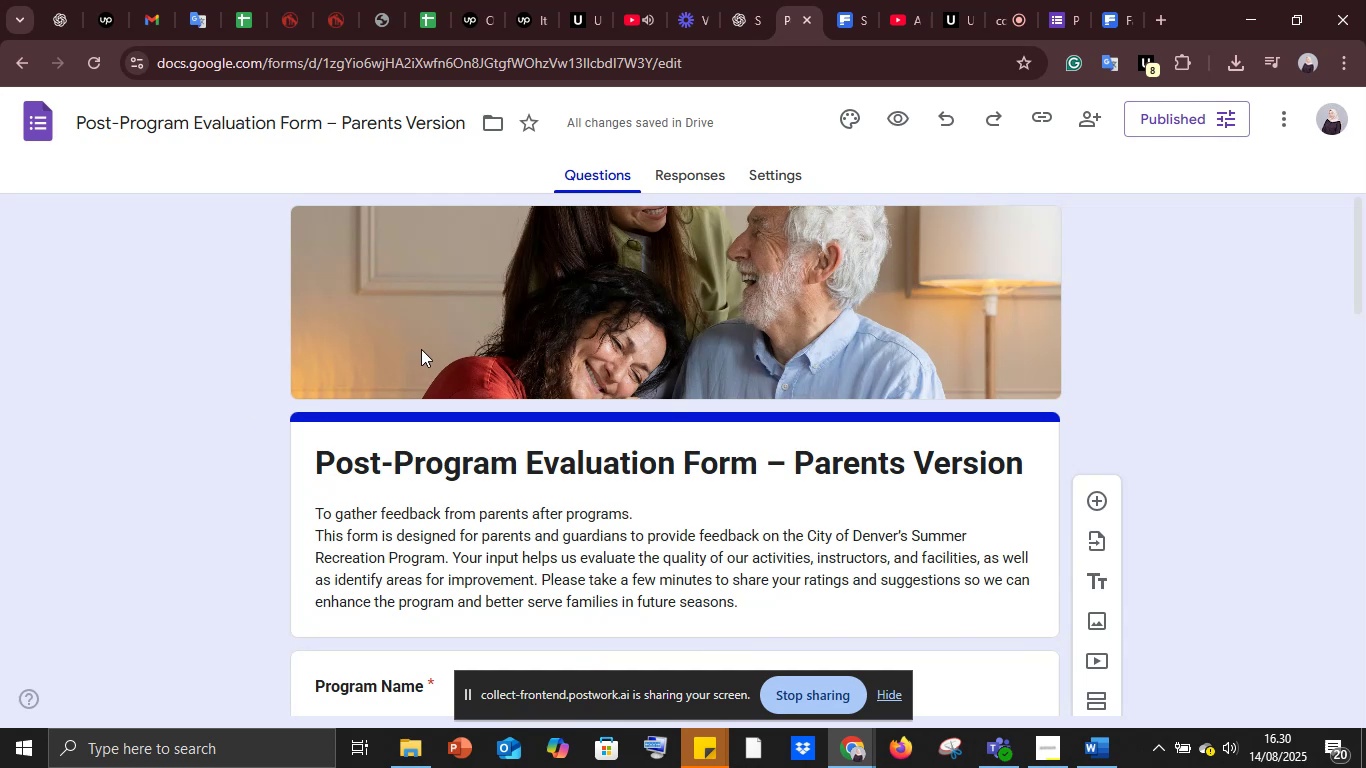 
left_click([1112, 7])
 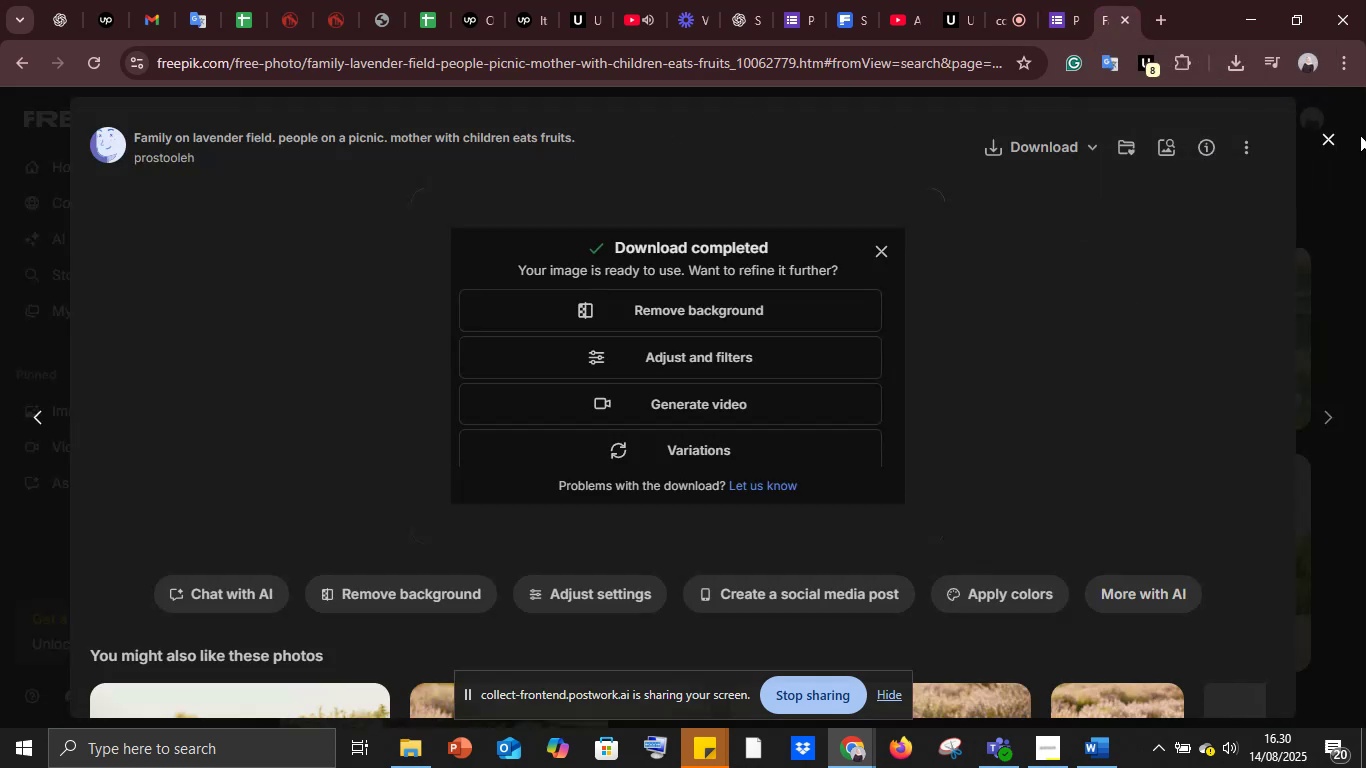 
left_click([1327, 138])
 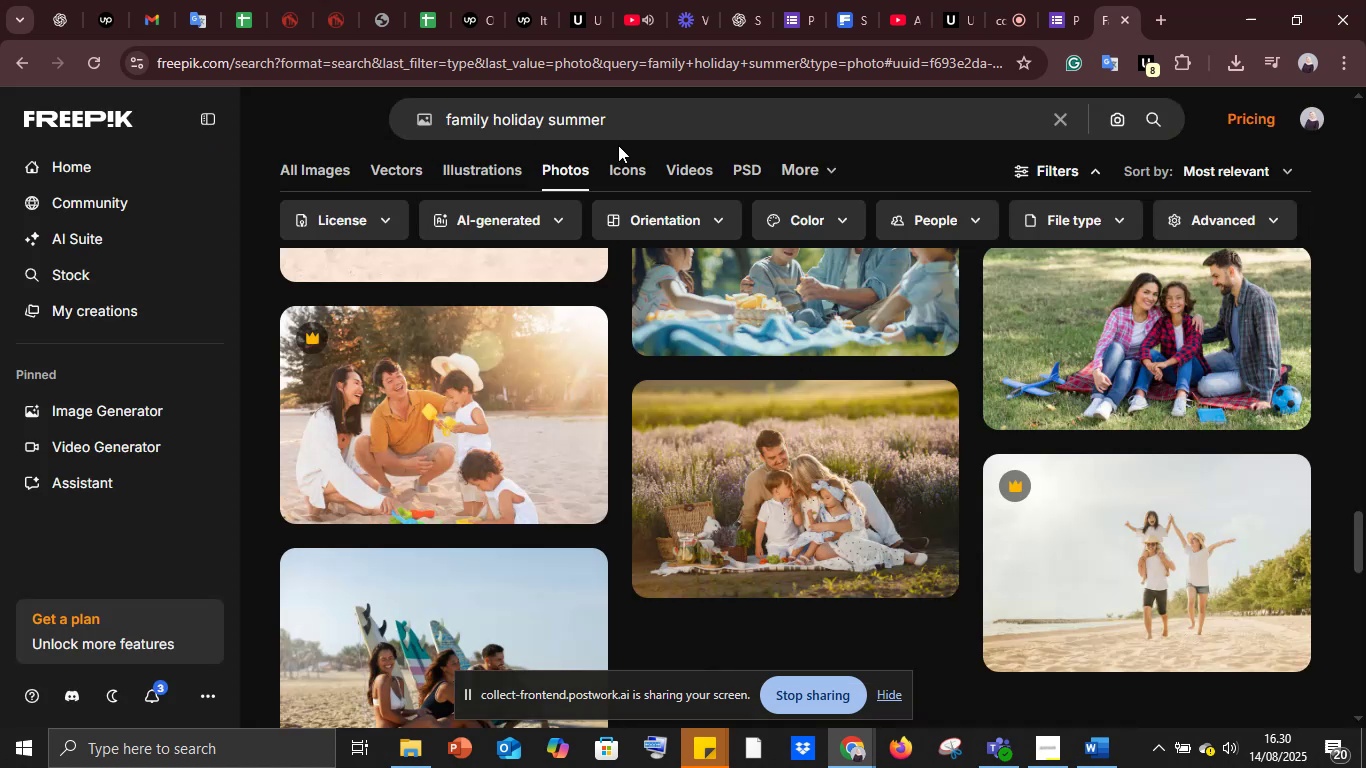 
left_click_drag(start_coordinate=[618, 114], to_coordinate=[368, 143])
 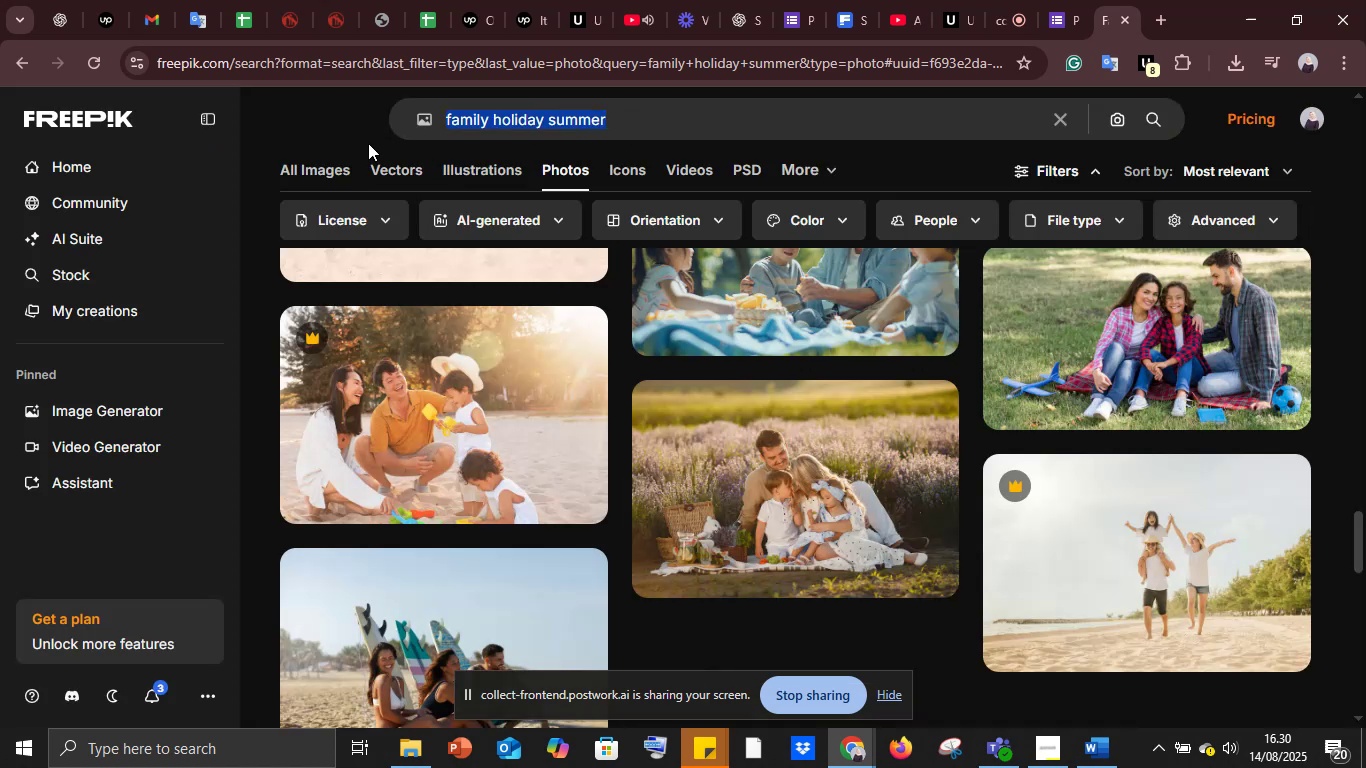 
type(evaluation )
 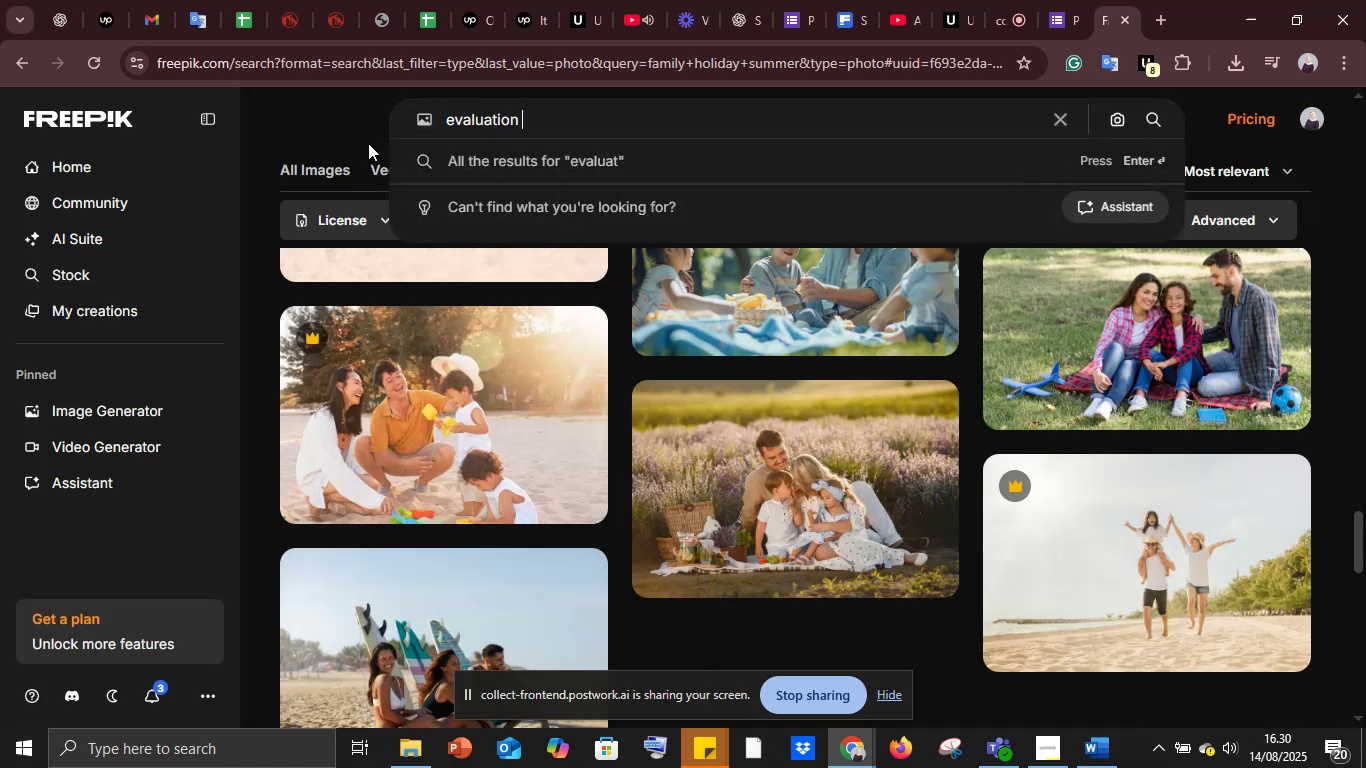 
key(Enter)
 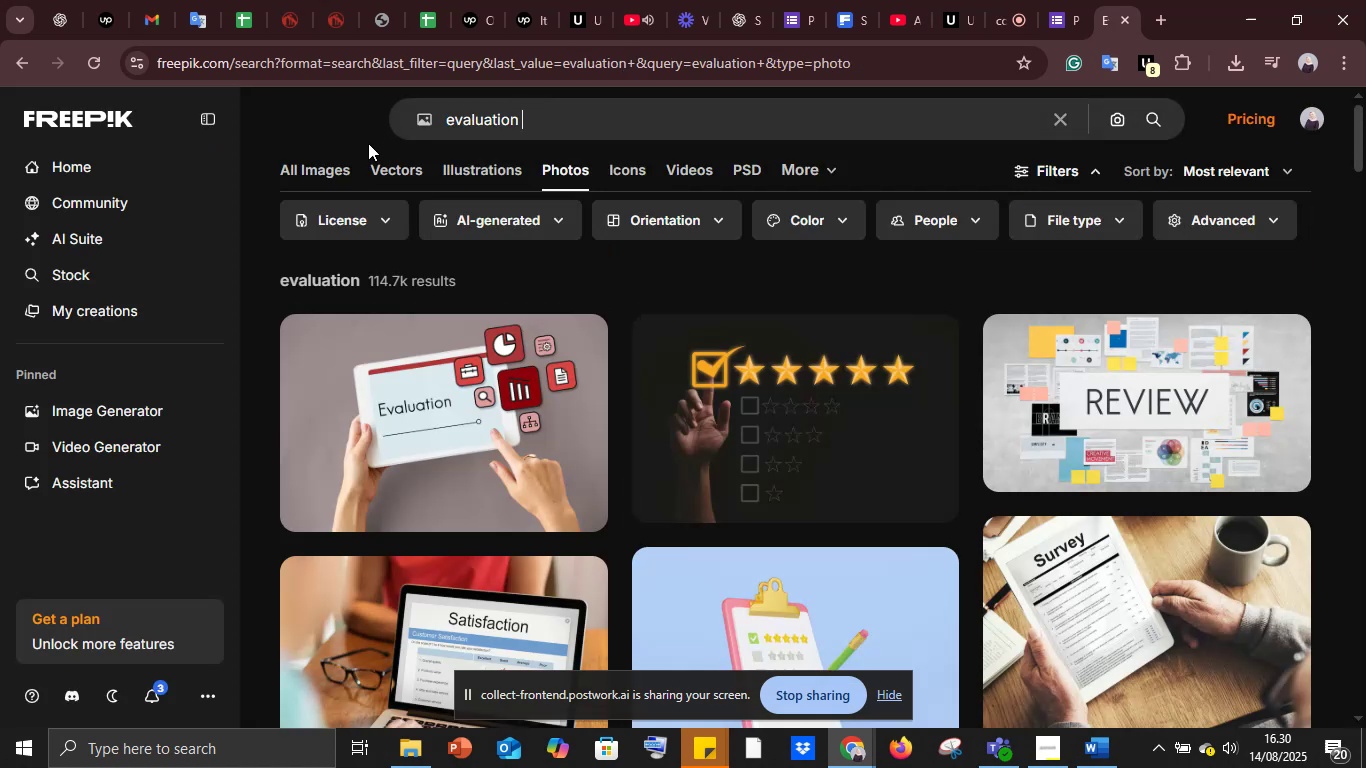 
scroll: coordinate [731, 373], scroll_direction: down, amount: 12.0
 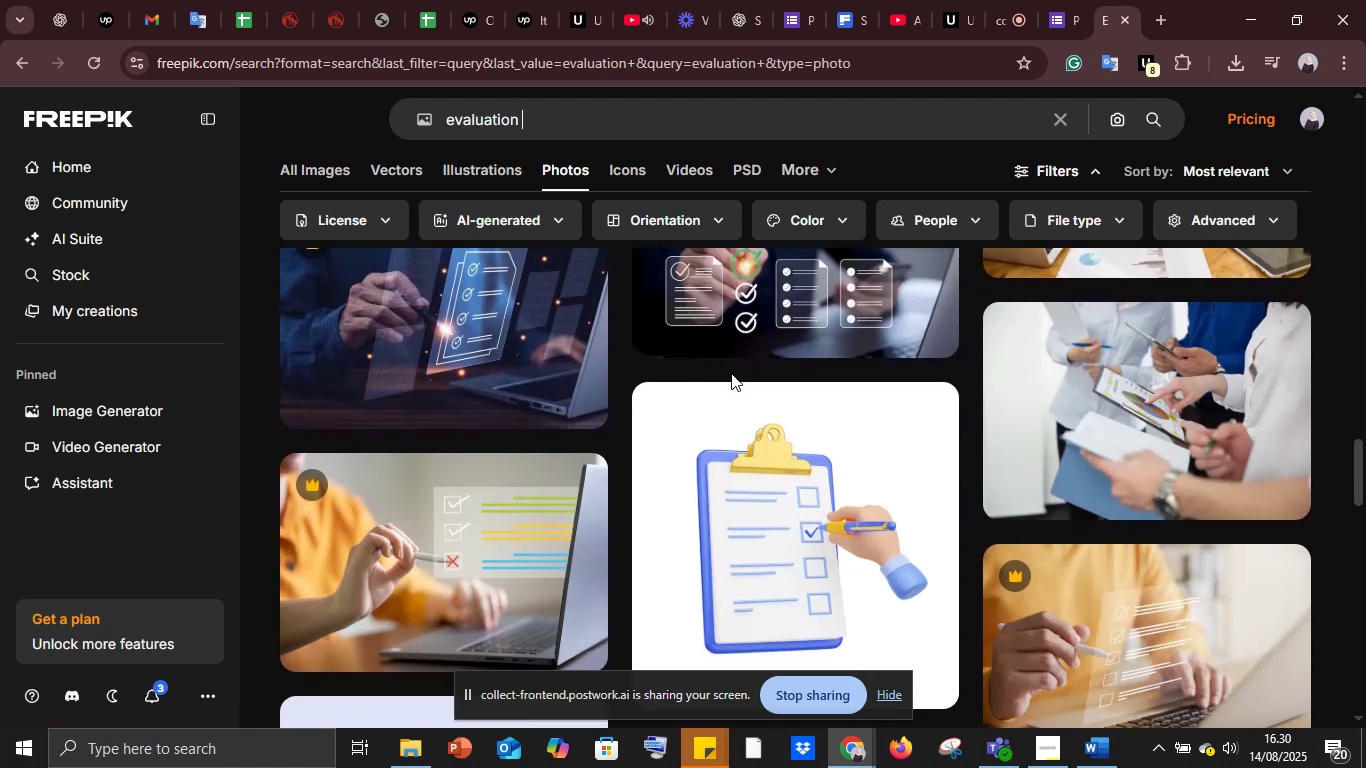 
scroll: coordinate [731, 373], scroll_direction: up, amount: 1.0
 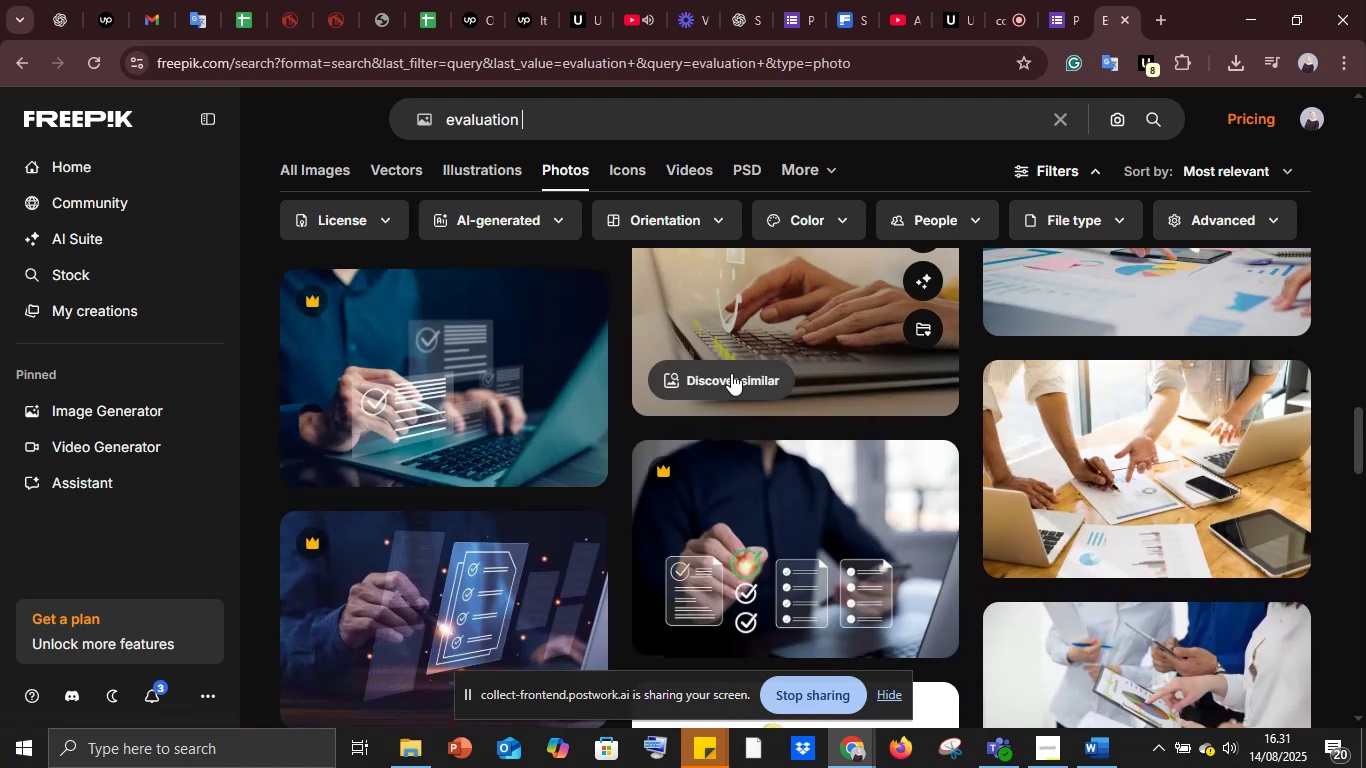 
scroll: coordinate [731, 372], scroll_direction: down, amount: 15.0
 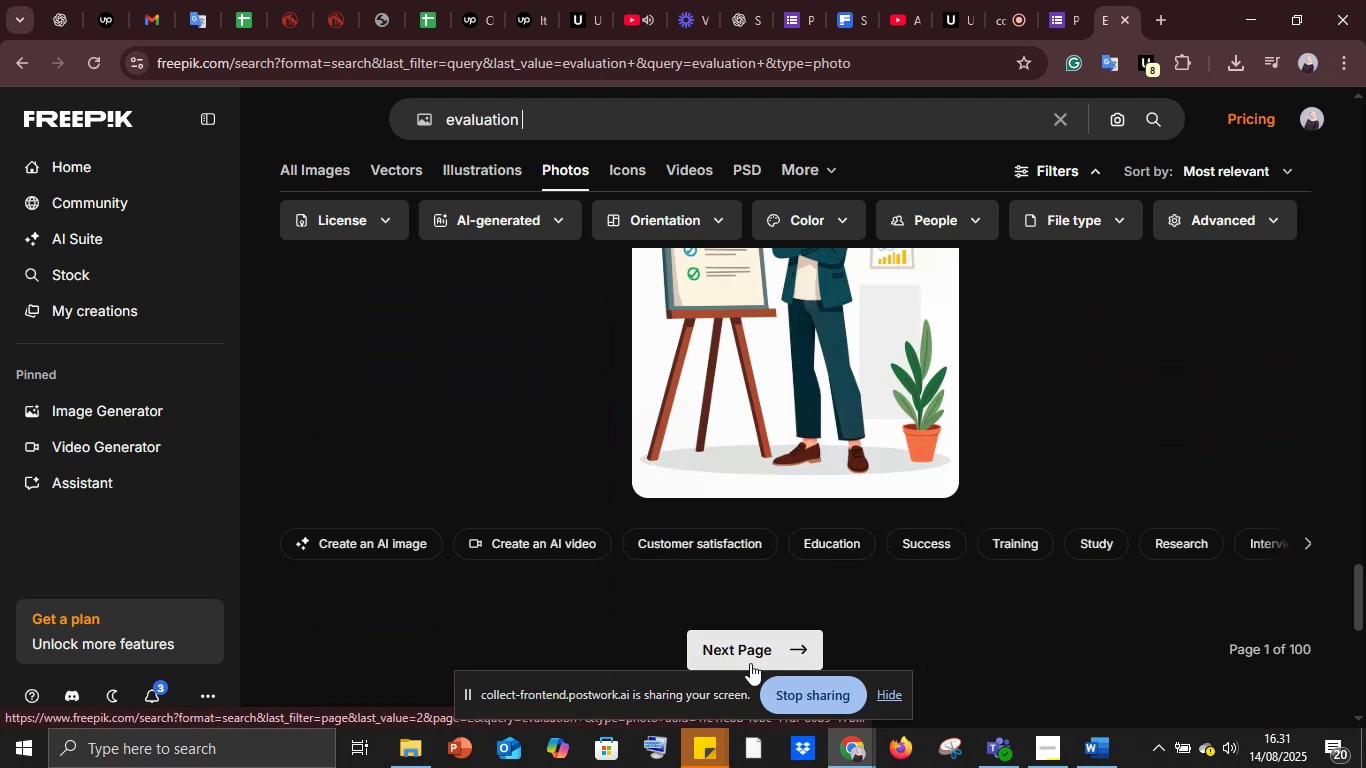 
left_click([747, 645])
 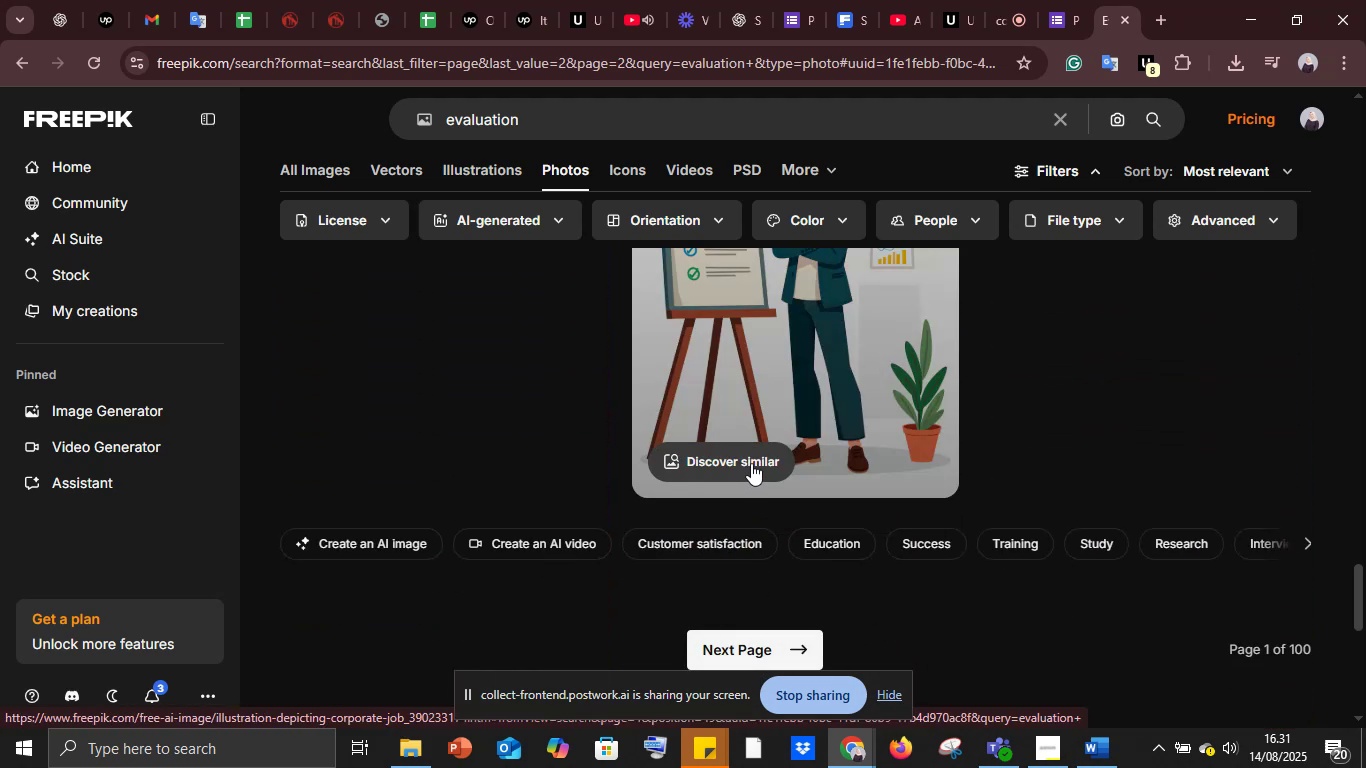 
scroll: coordinate [751, 463], scroll_direction: down, amount: 3.0
 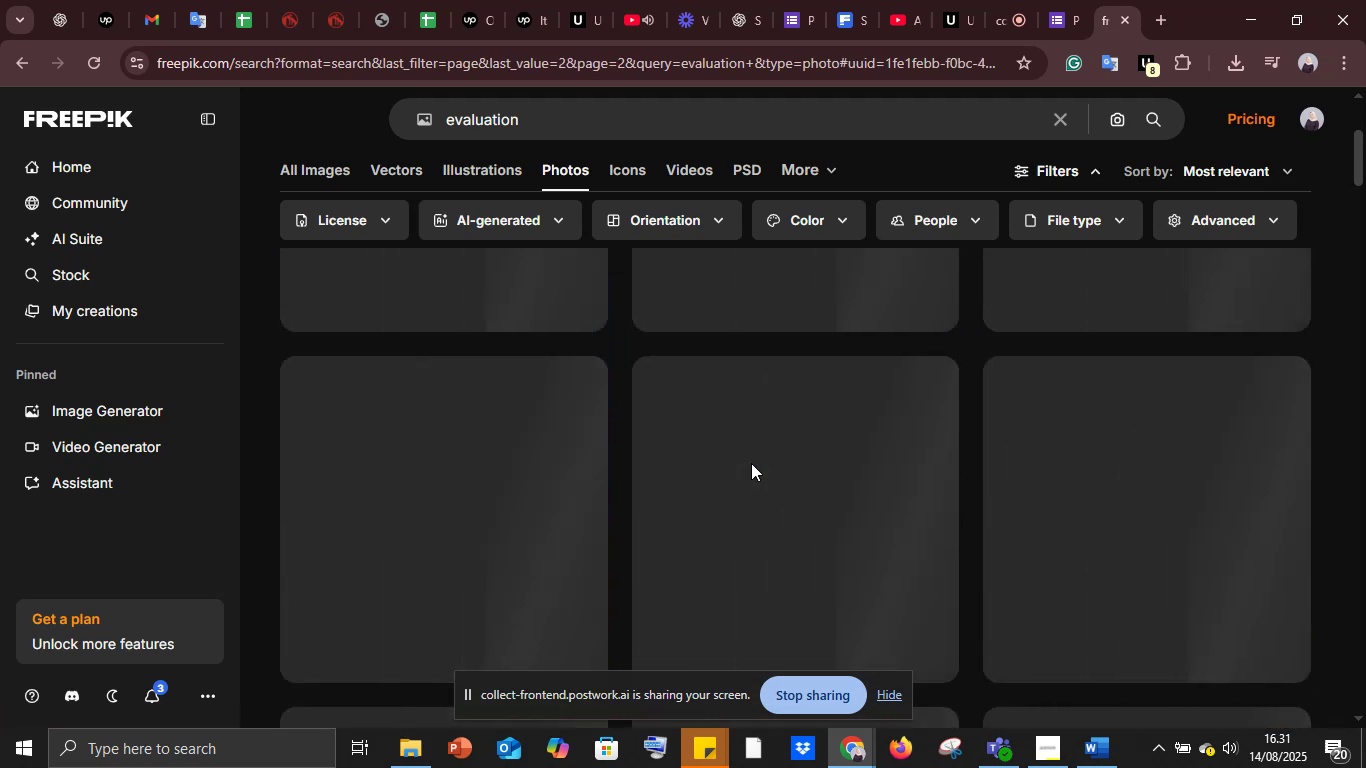 
scroll: coordinate [753, 462], scroll_direction: up, amount: 13.0
 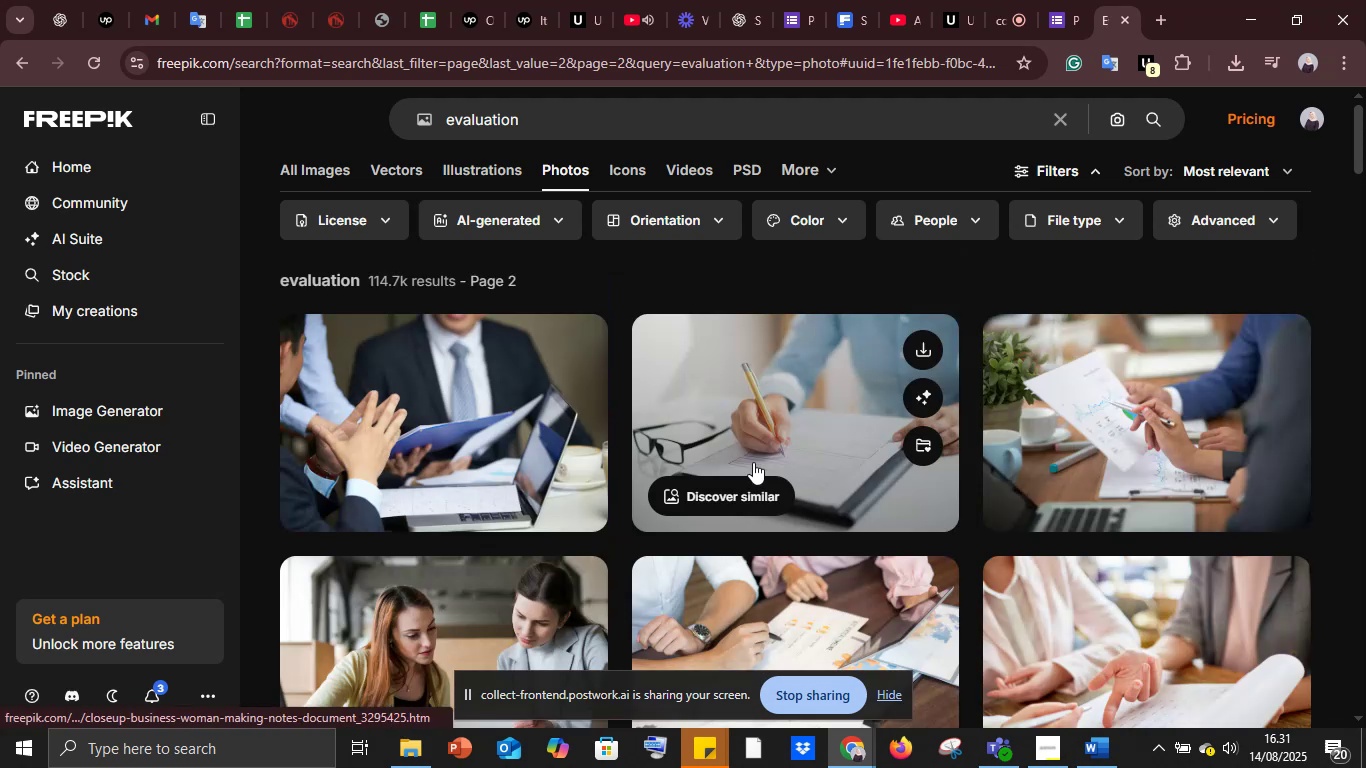 
scroll: coordinate [753, 462], scroll_direction: down, amount: 2.0
 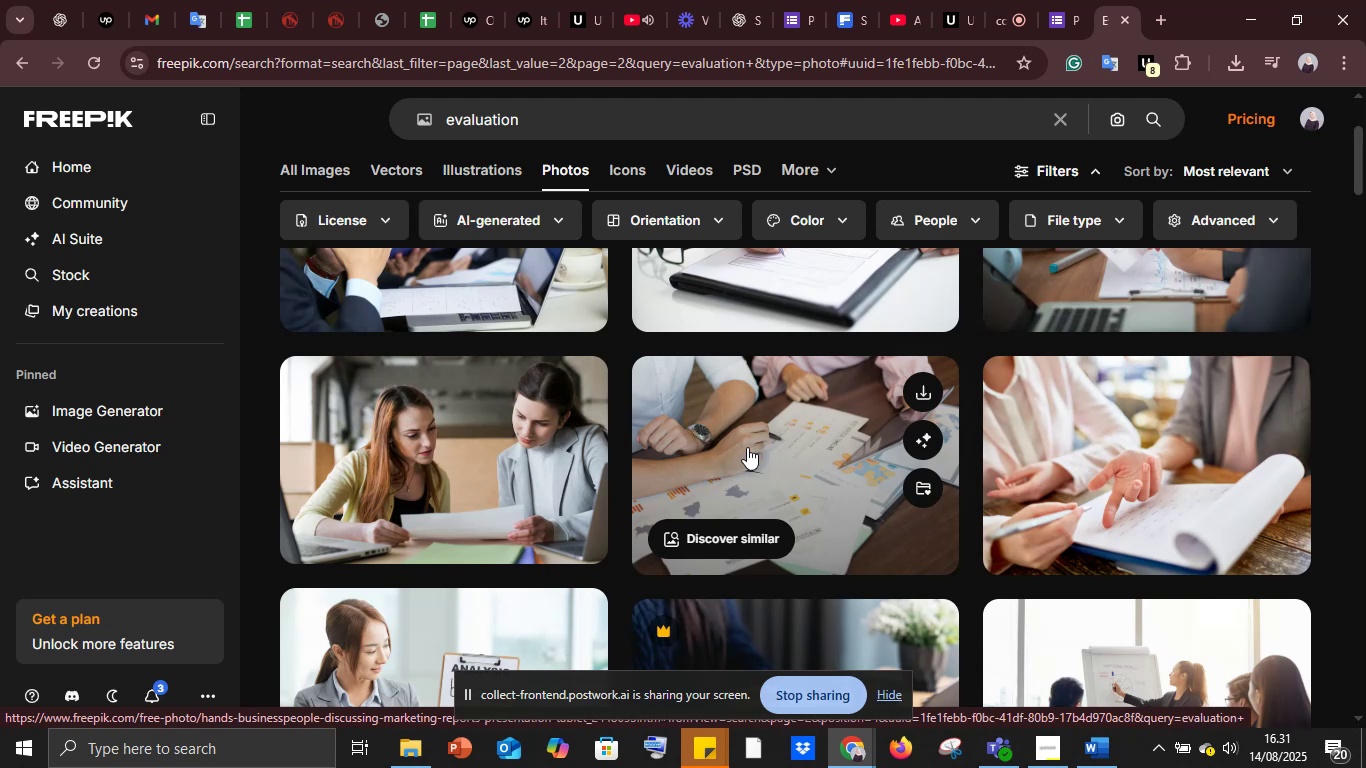 
wait(13.12)
 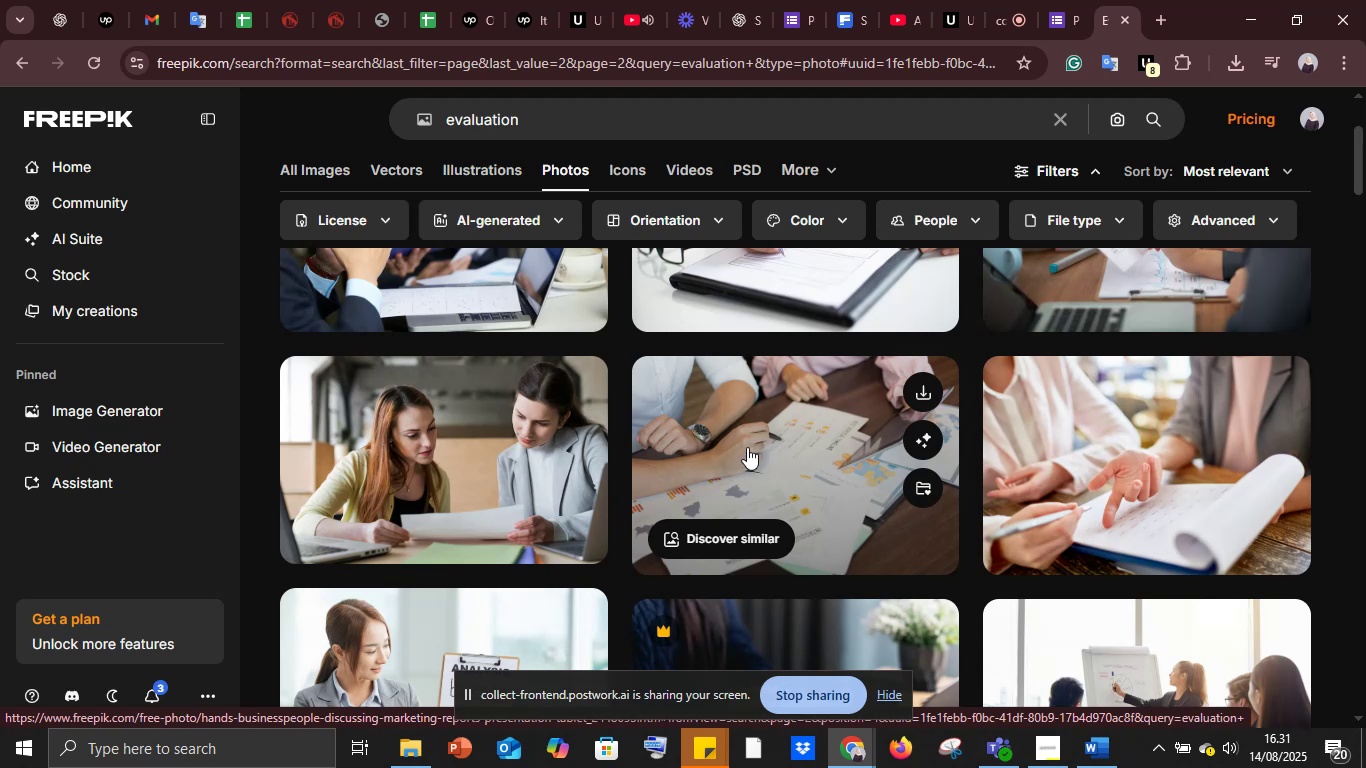 
scroll: coordinate [610, 413], scroll_direction: down, amount: 3.0
 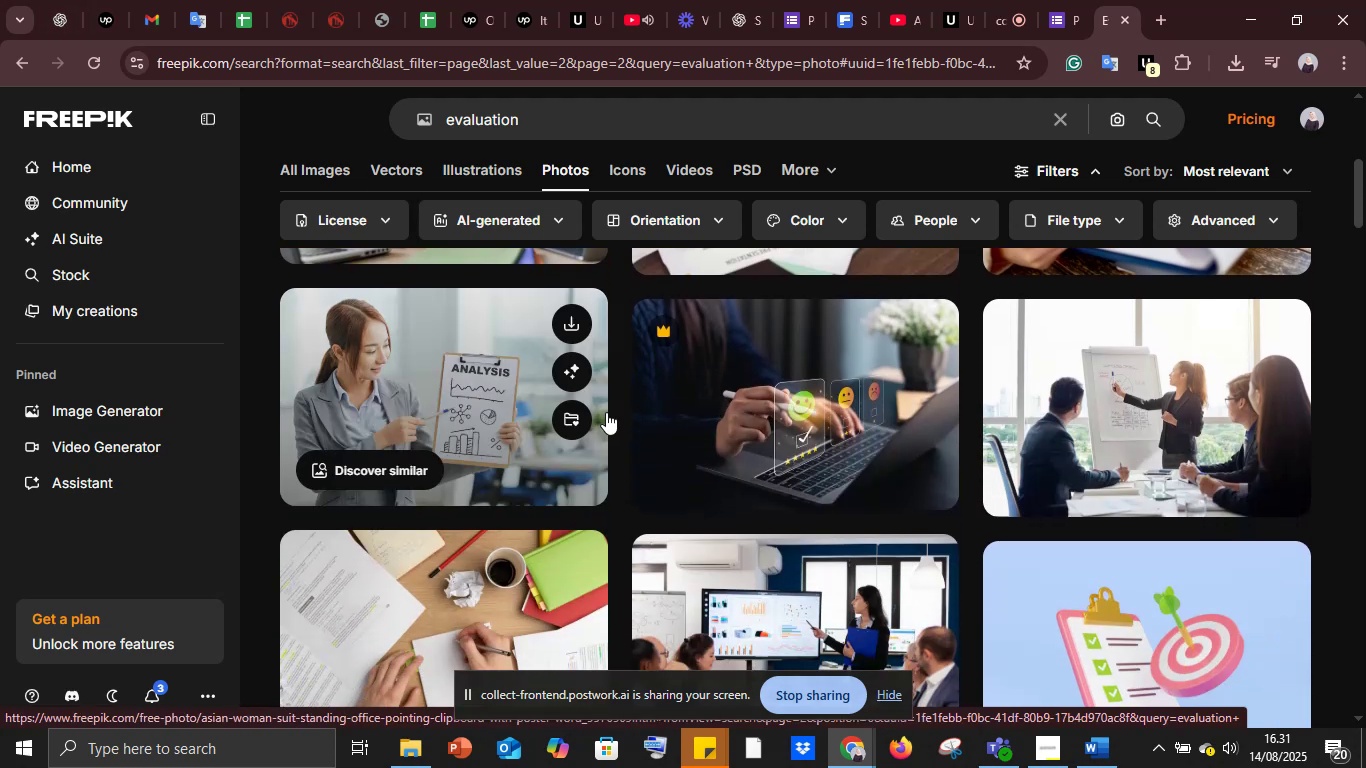 
wait(6.24)
 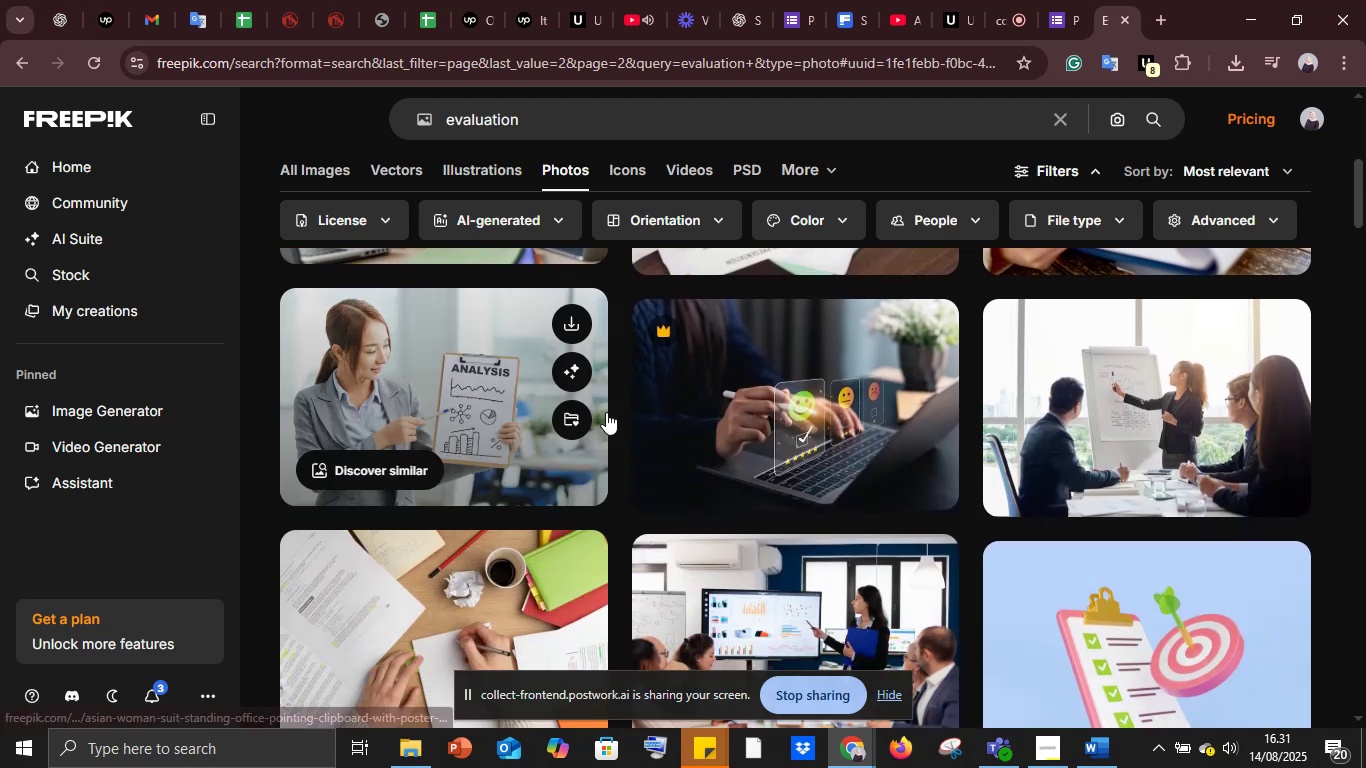 
scroll: coordinate [606, 412], scroll_direction: down, amount: 2.0
 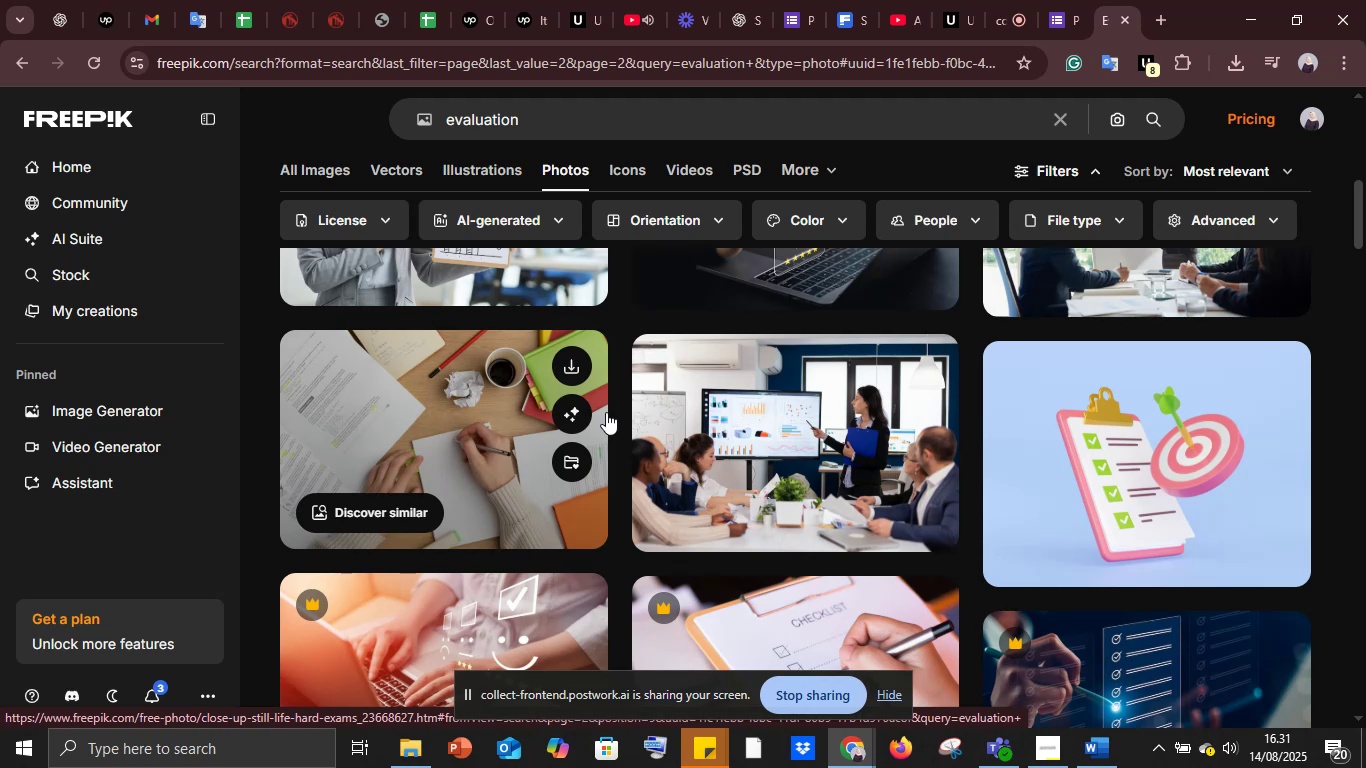 
wait(19.33)
 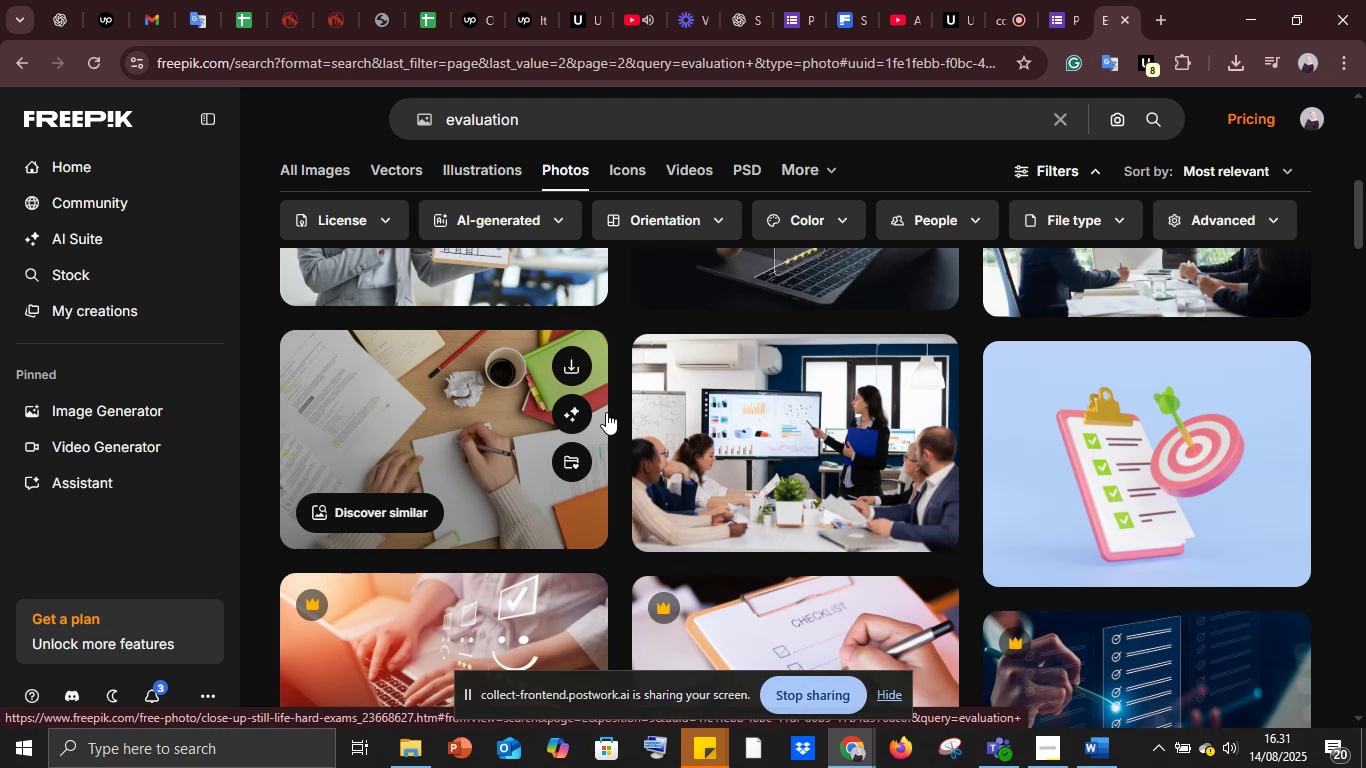 
scroll: coordinate [614, 433], scroll_direction: down, amount: 2.0
 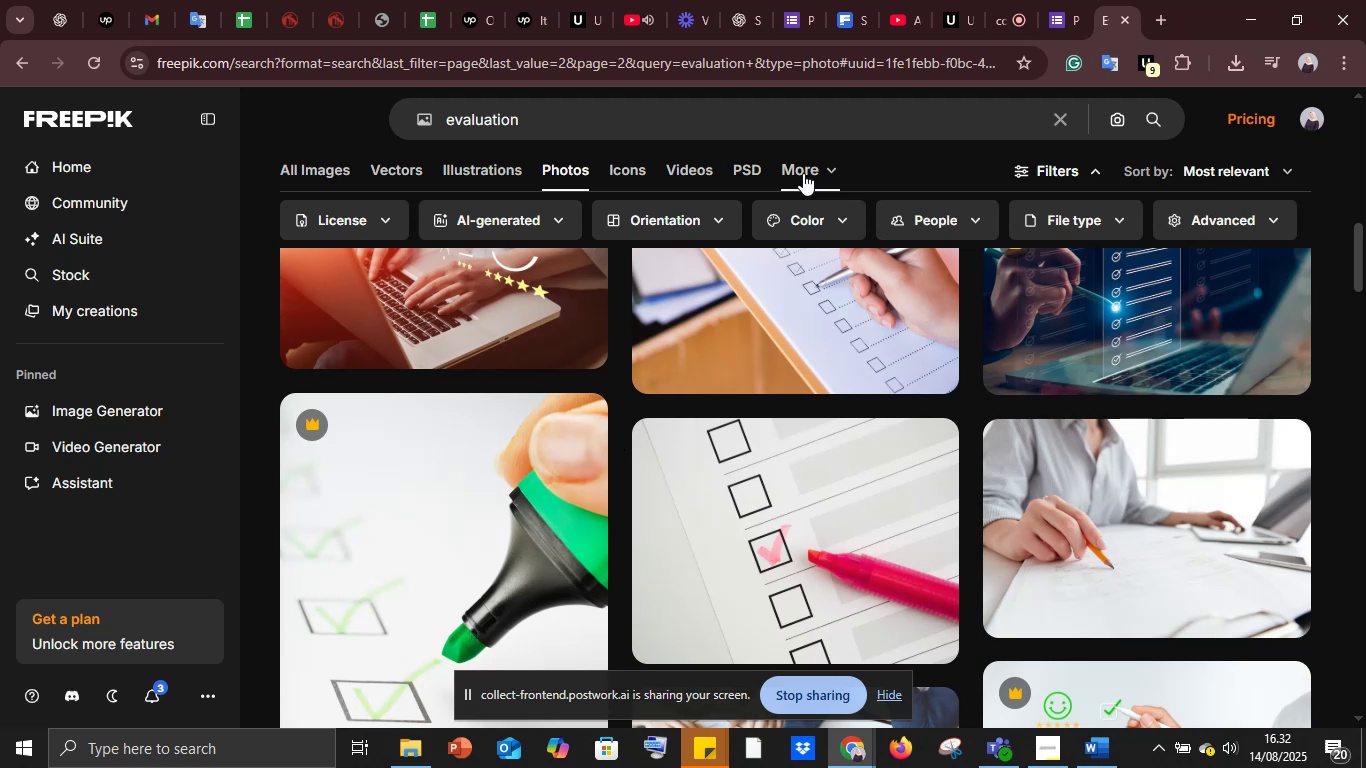 
wait(18.86)
 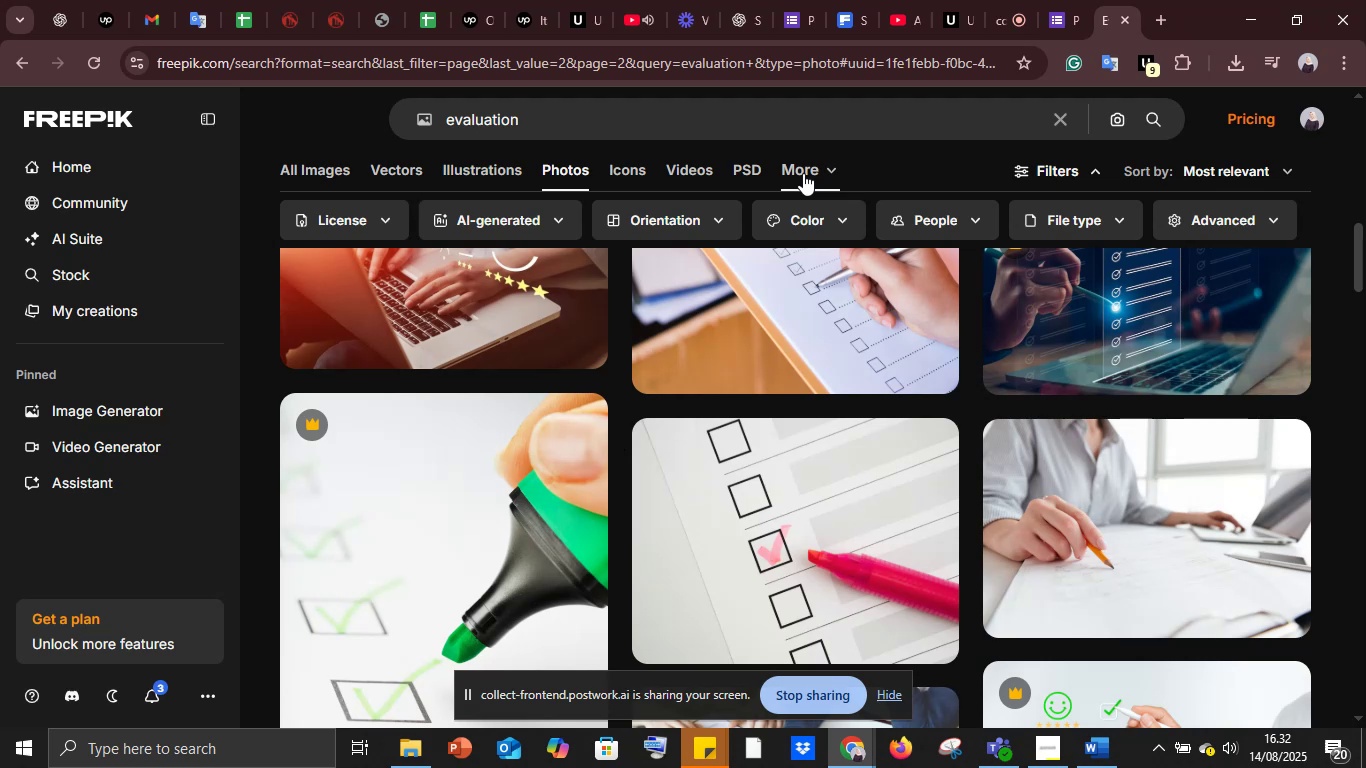 
mouse_move([1112, 17])
 